 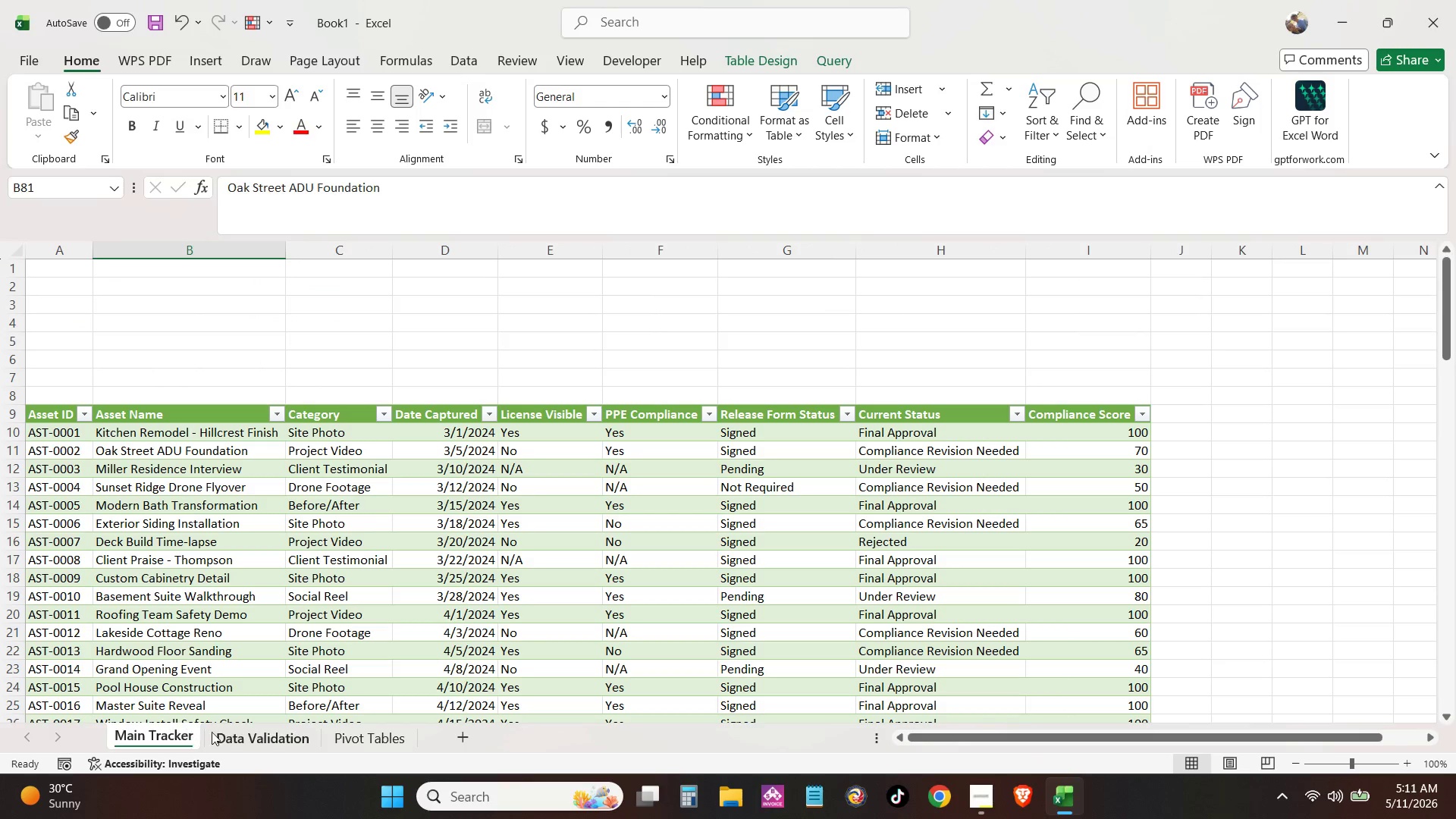 
left_click([243, 734])
 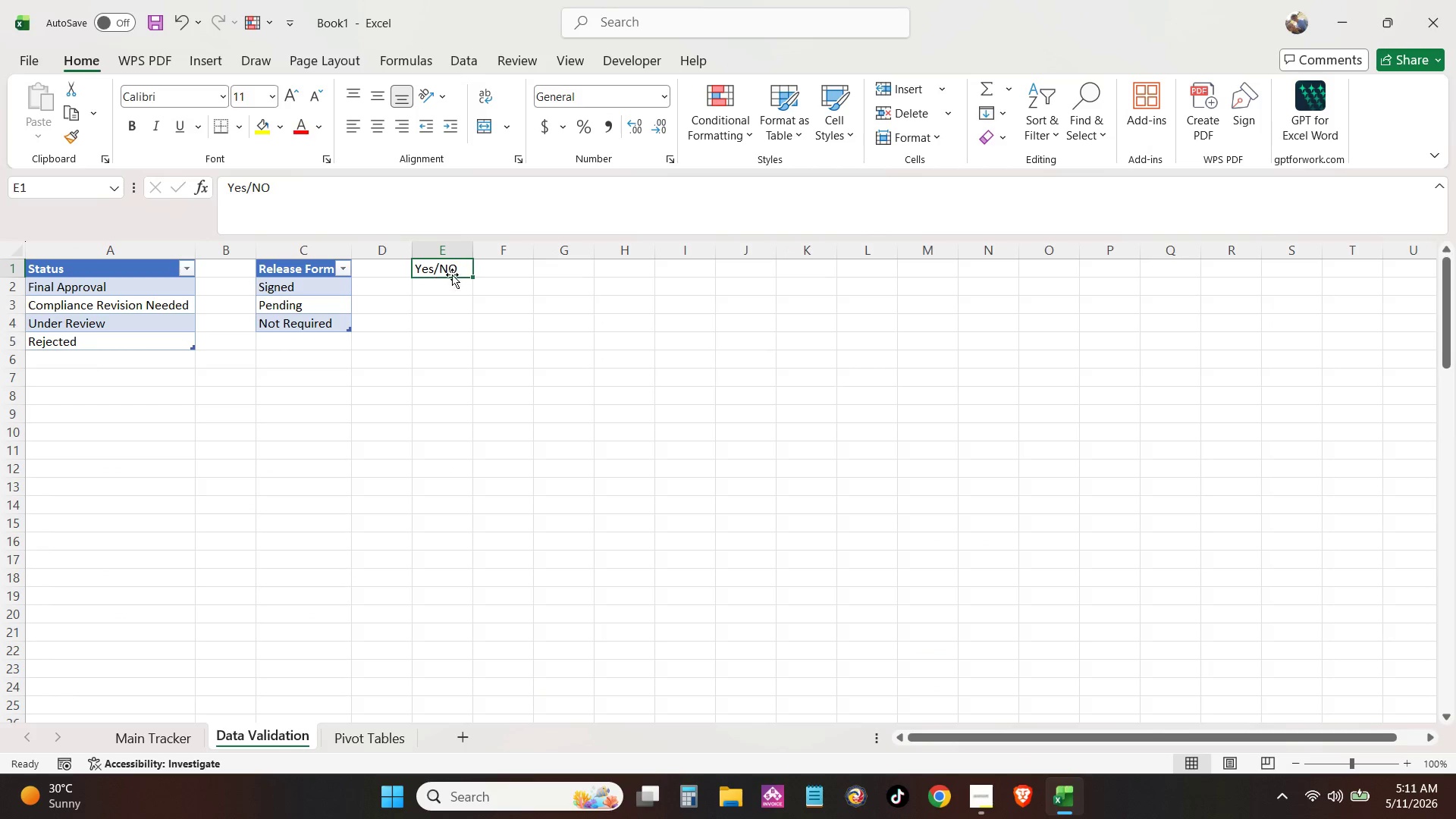 
double_click([460, 268])
 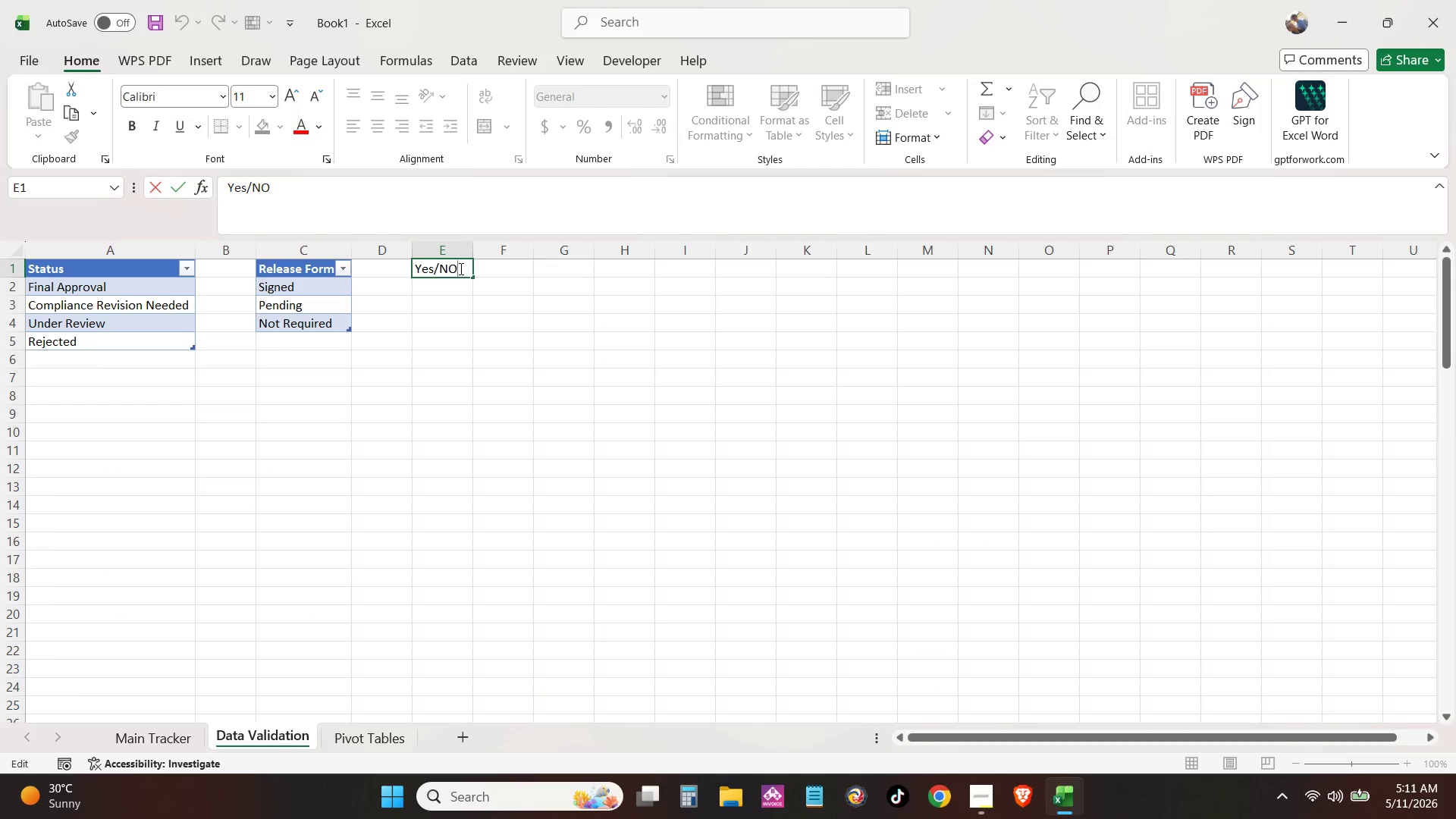 
key(Backspace)
type(o/N/A List)
 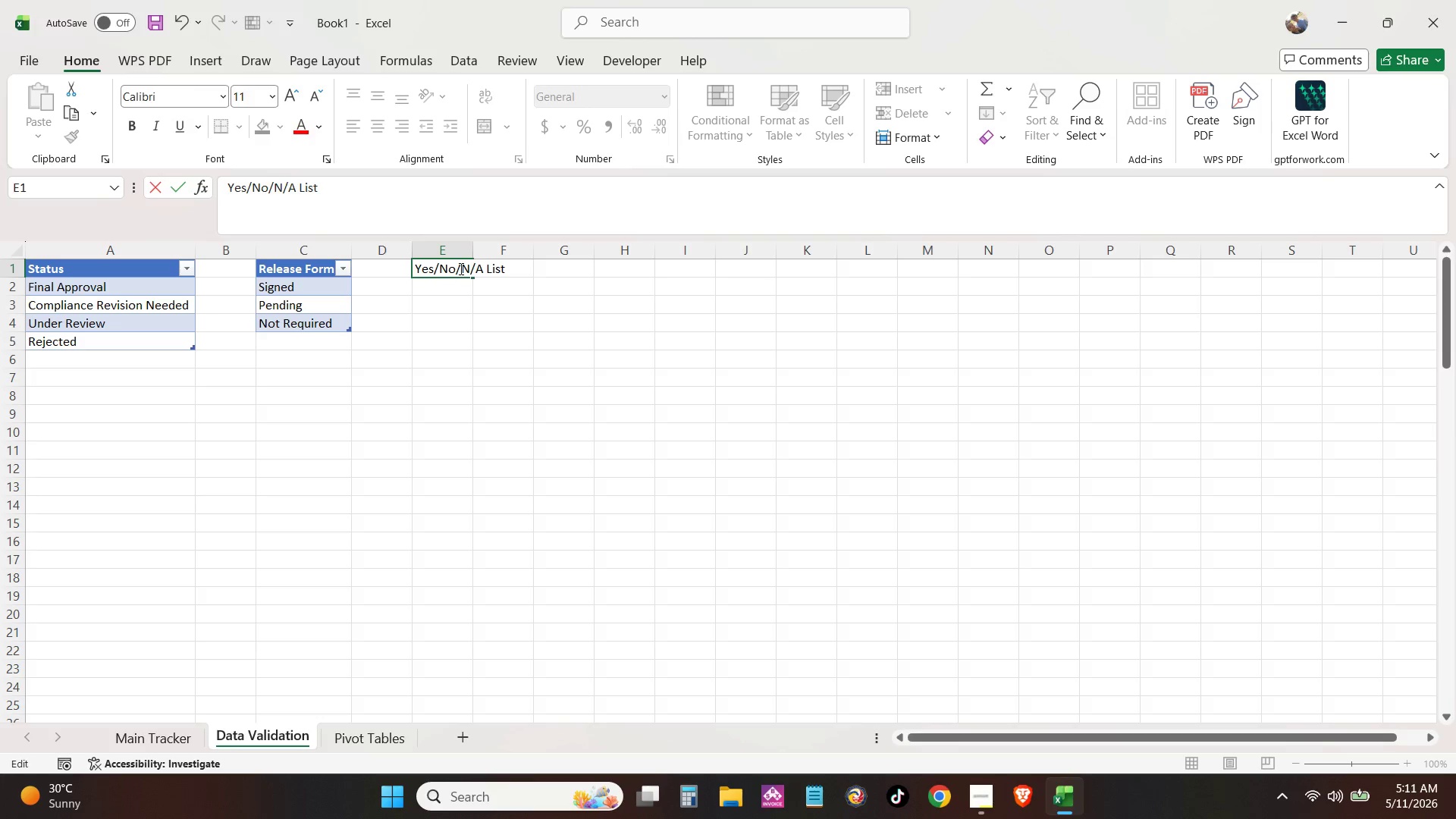 
key(Enter)
 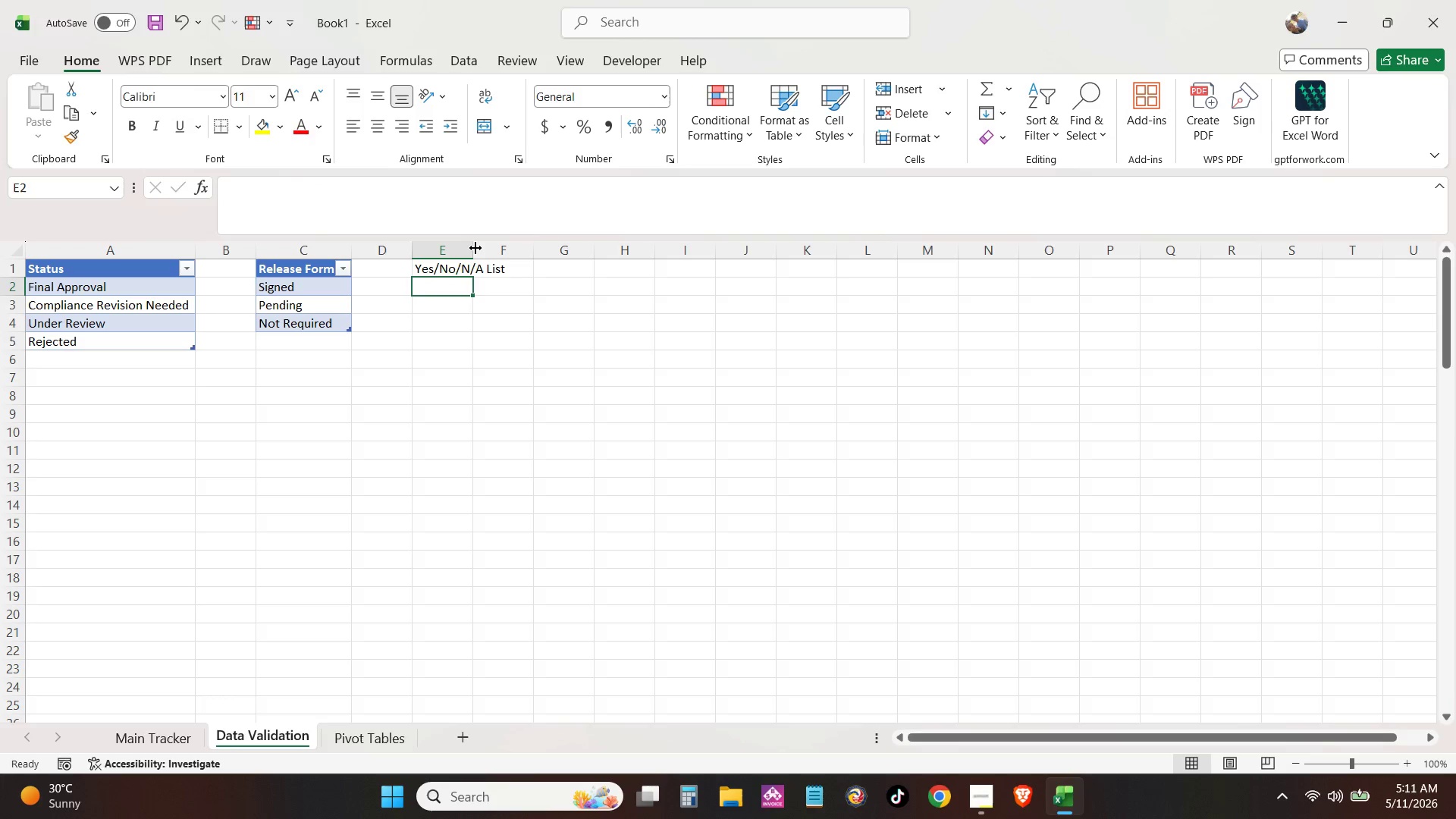 
double_click([475, 248])
 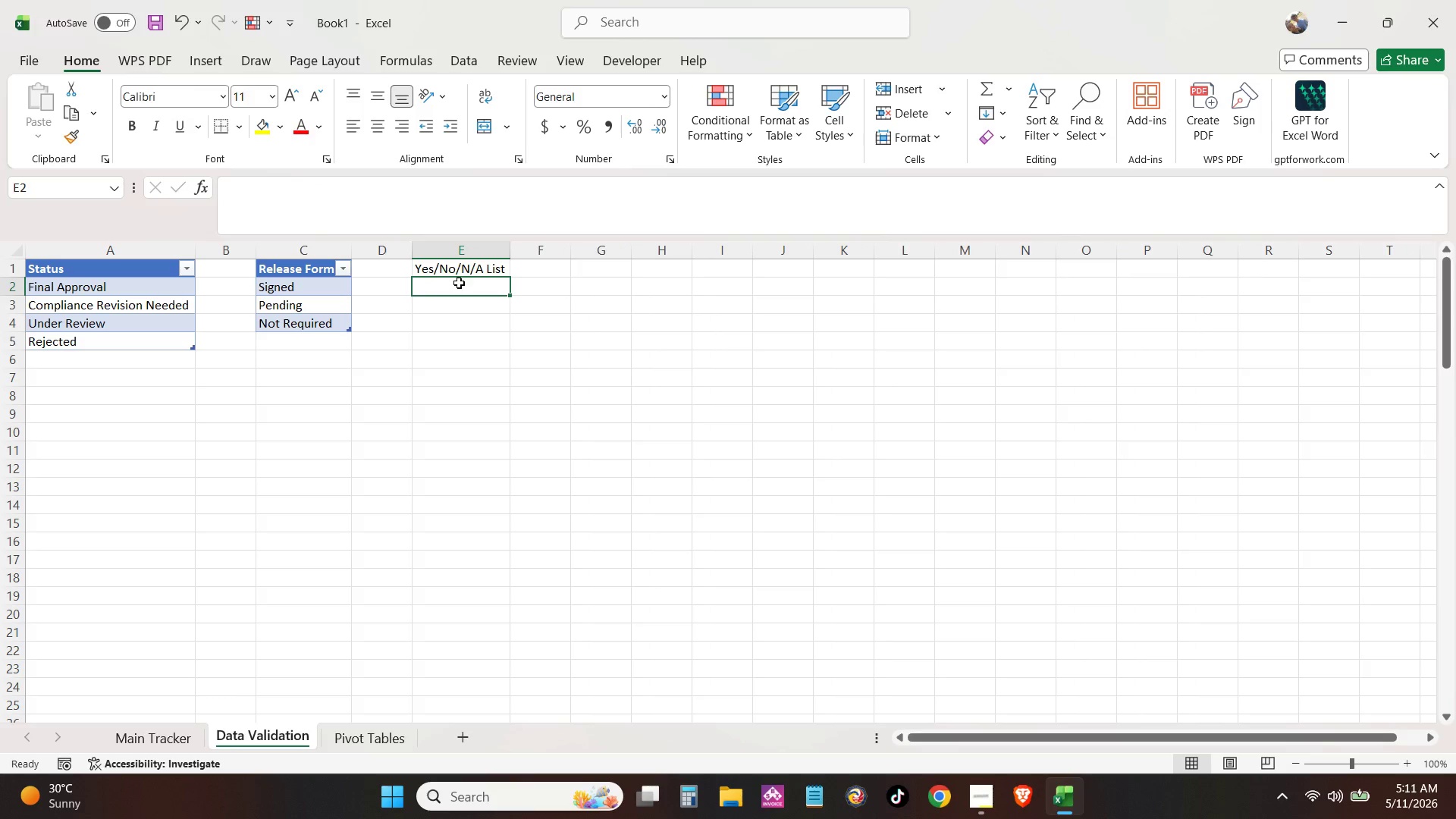 
triple_click([459, 284])
 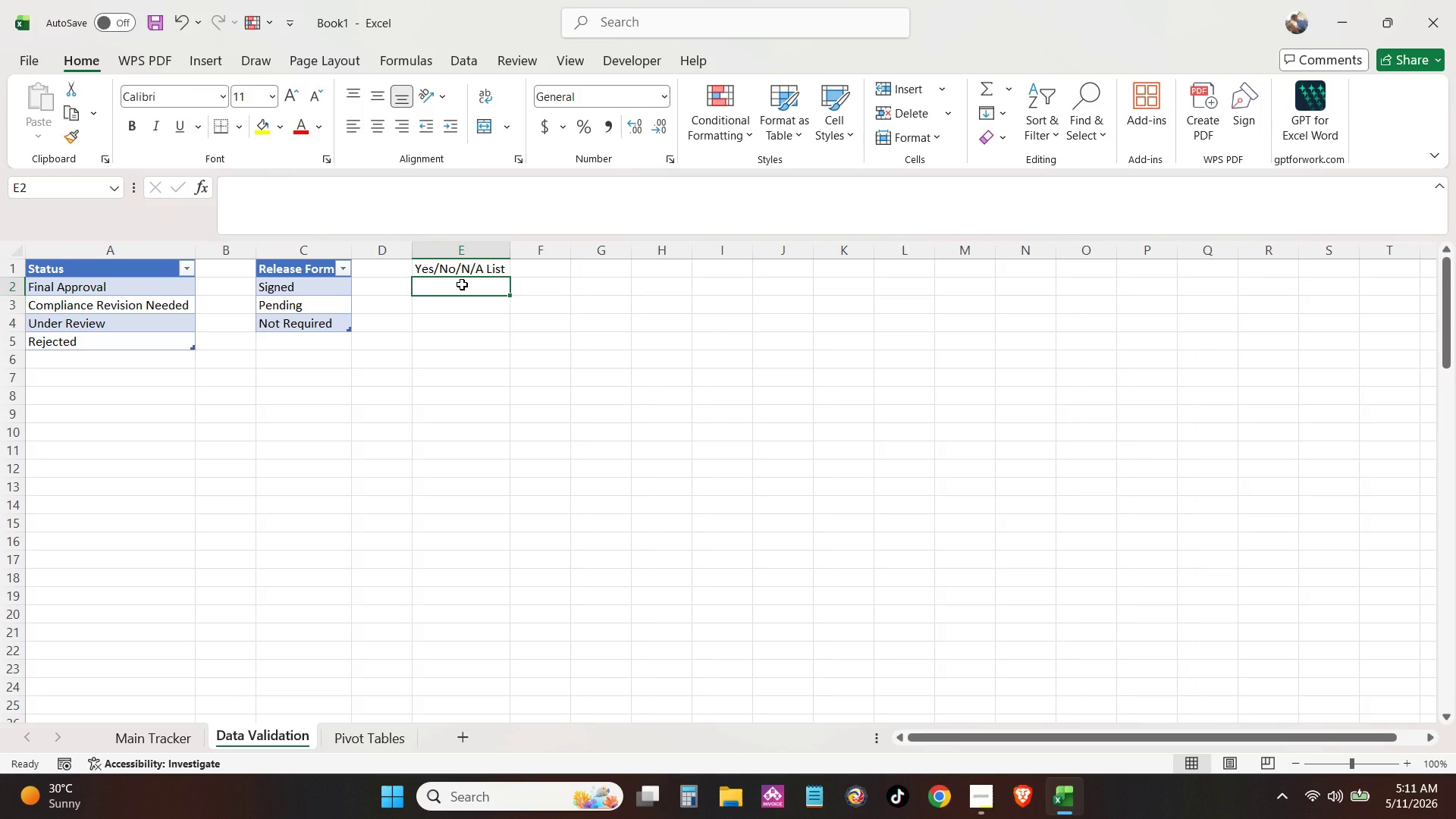 
wait(5.19)
 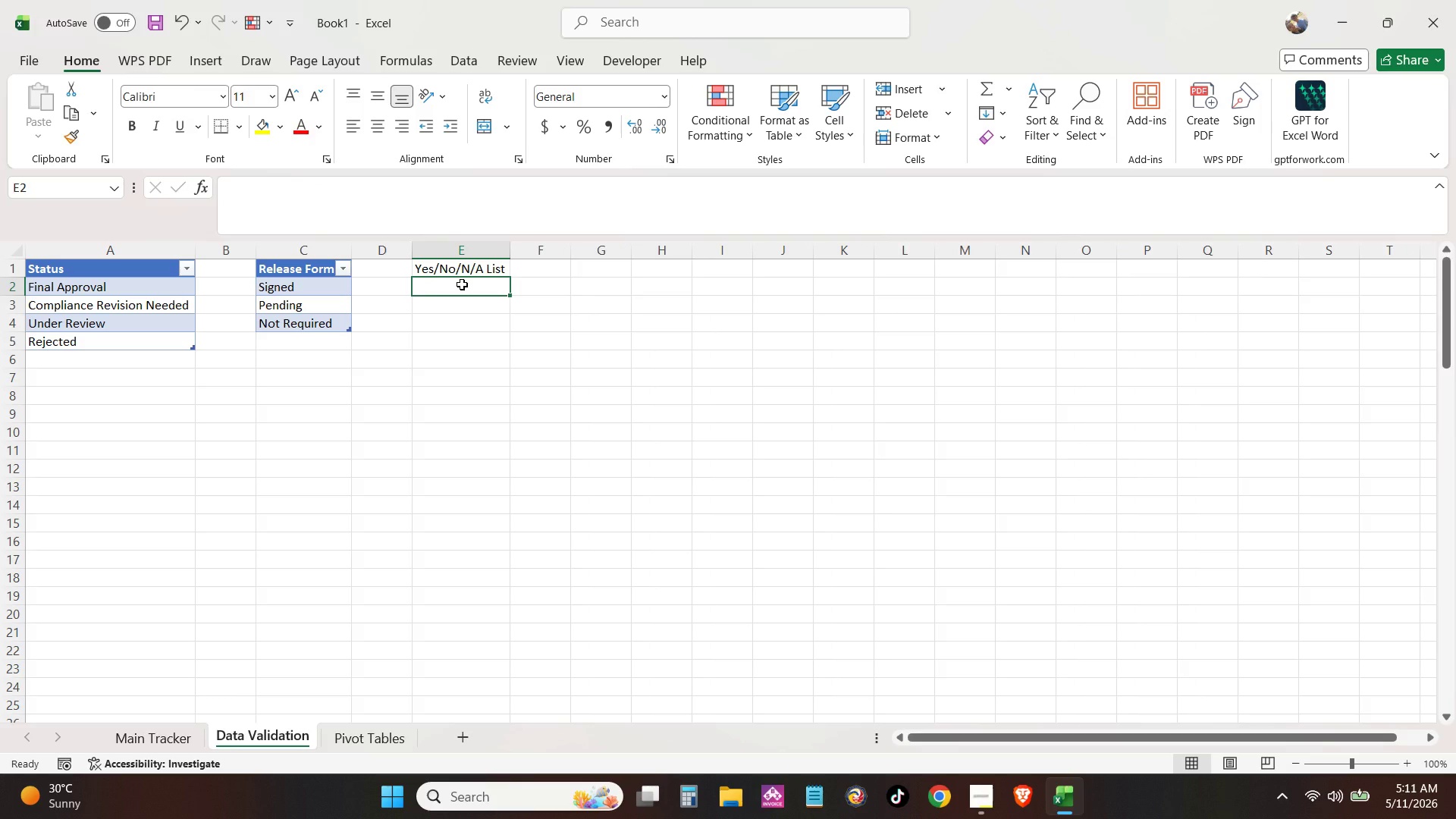 
type(No)
 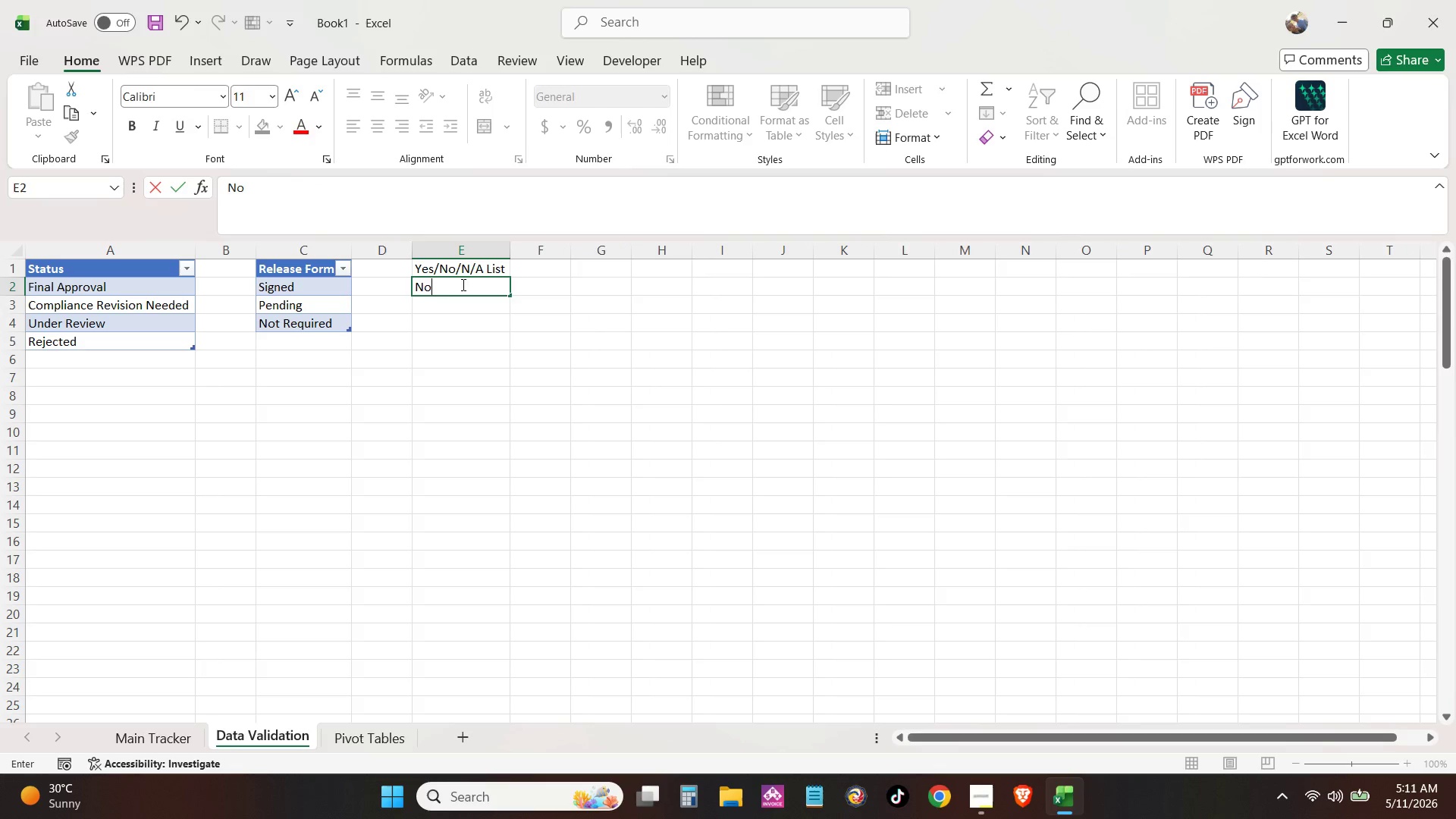 
key(Enter)
 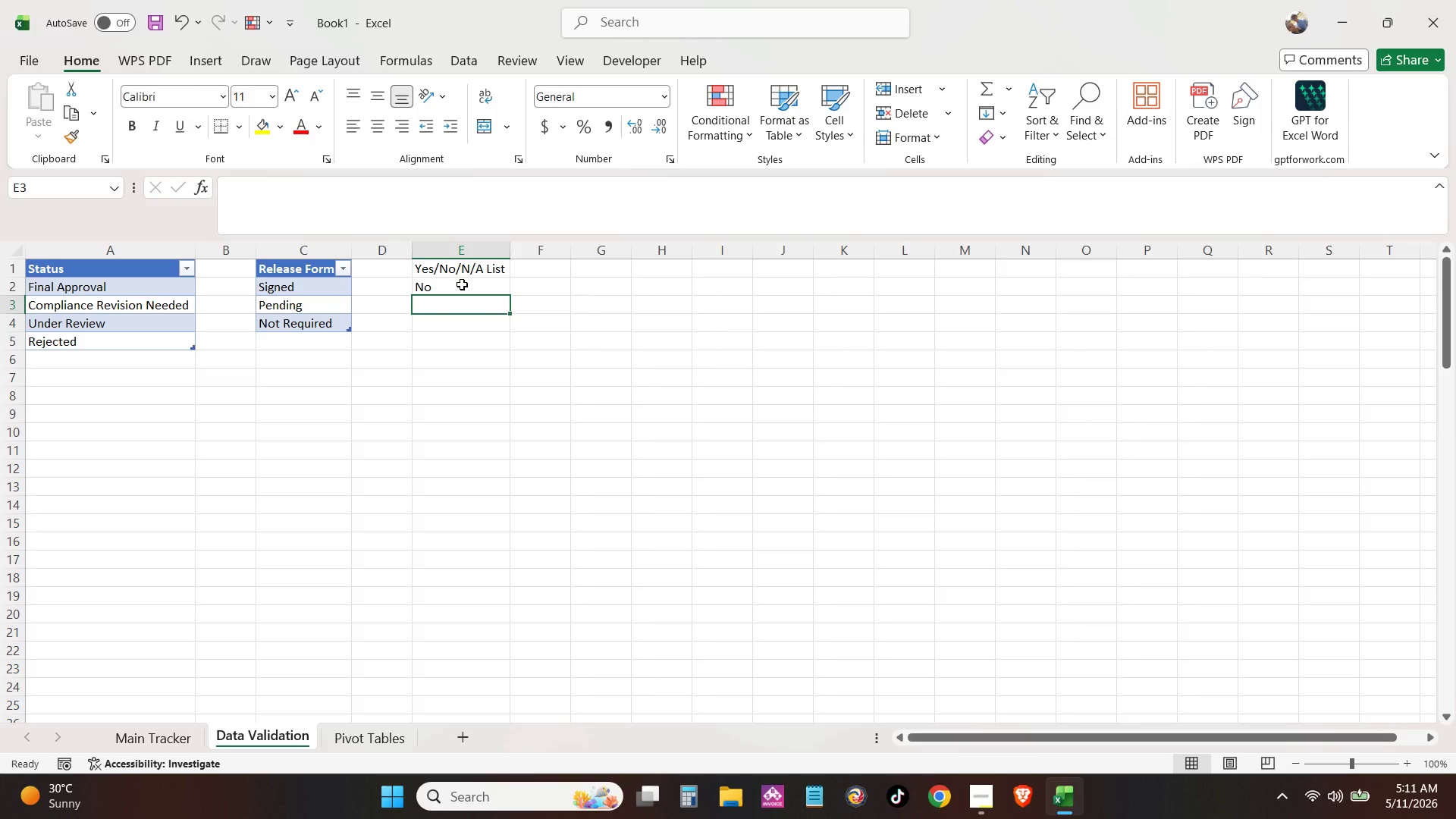 
key(Shift+N)
 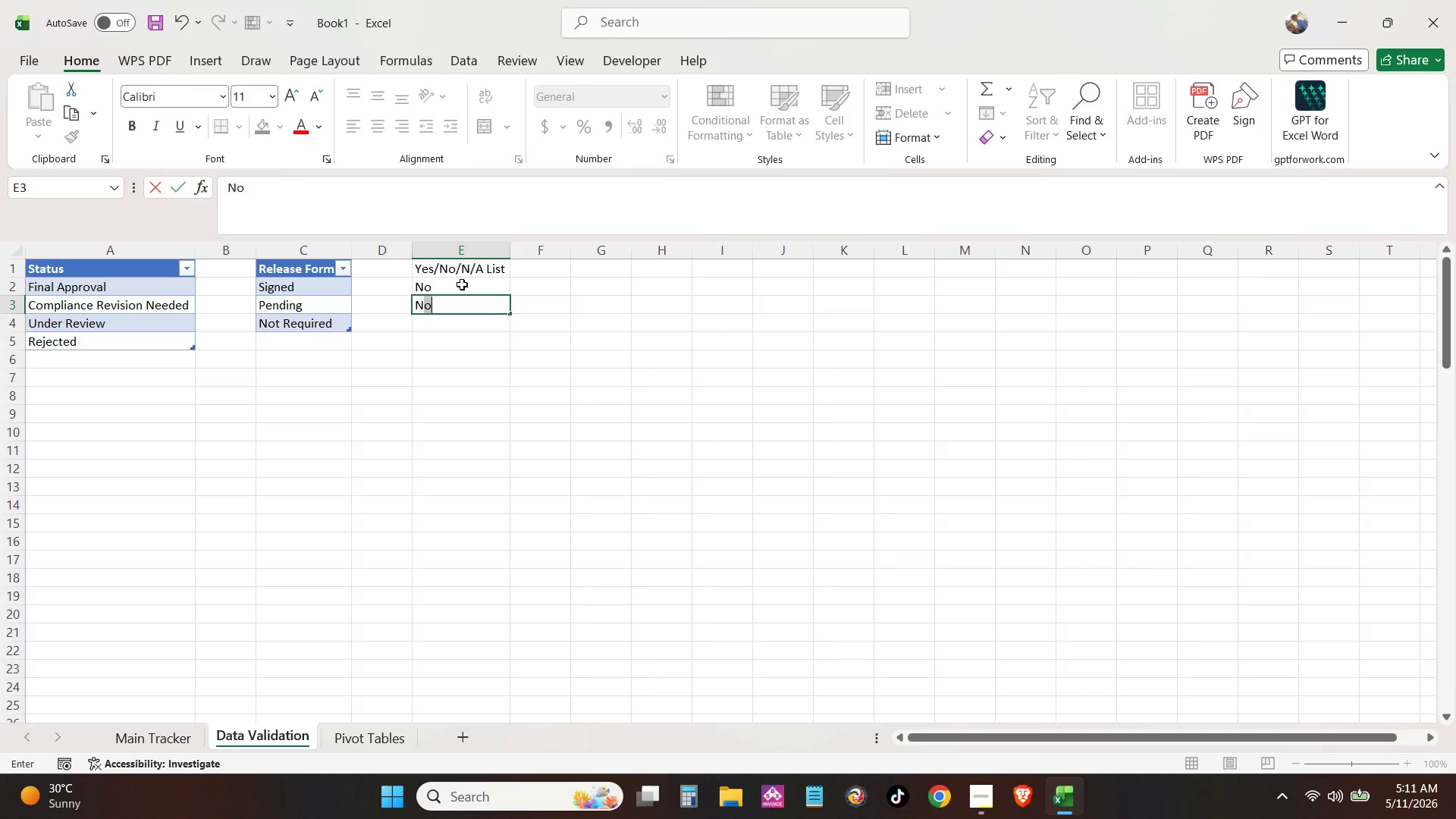 
key(Slash)
 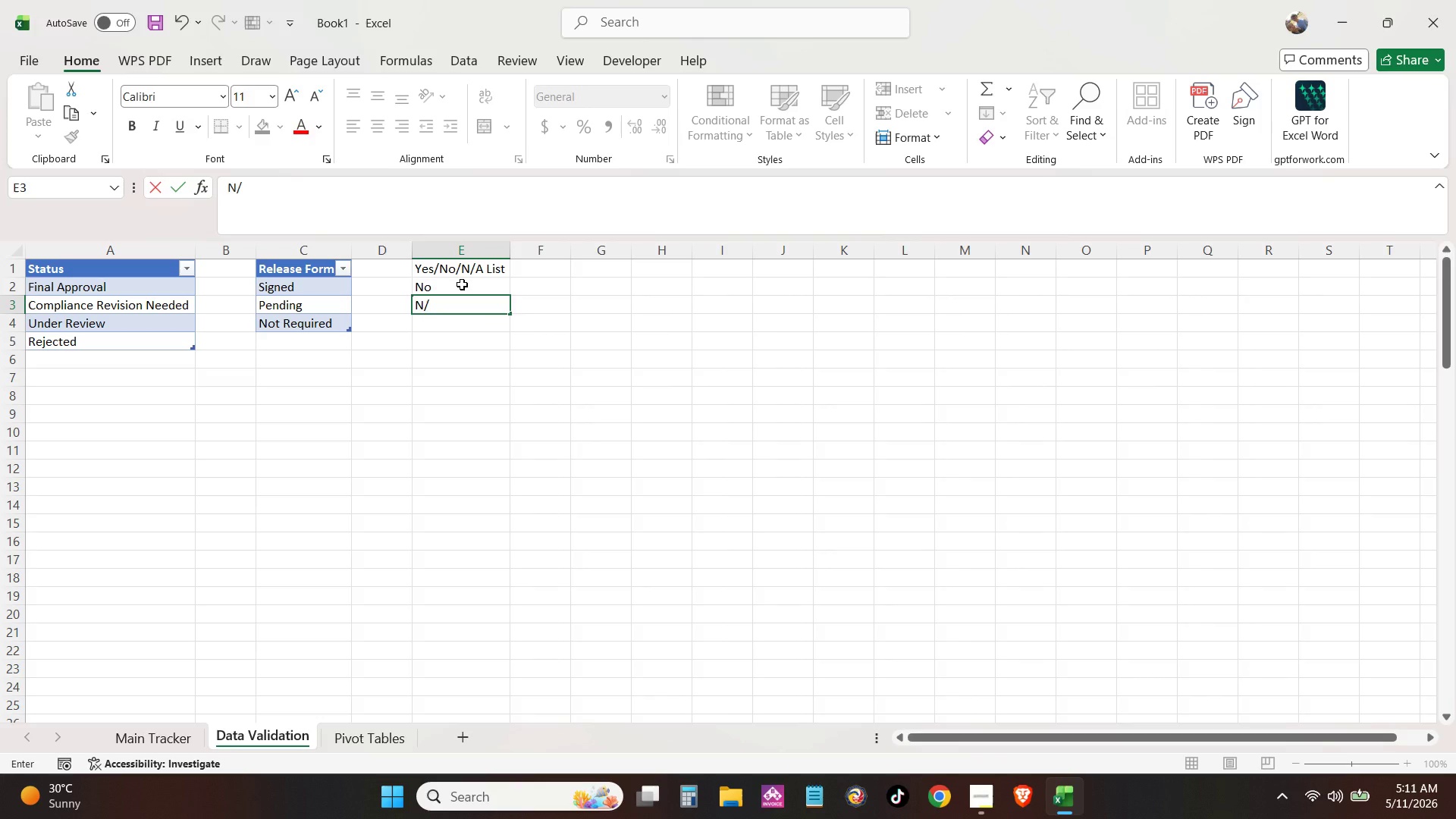 
key(Shift+A)
 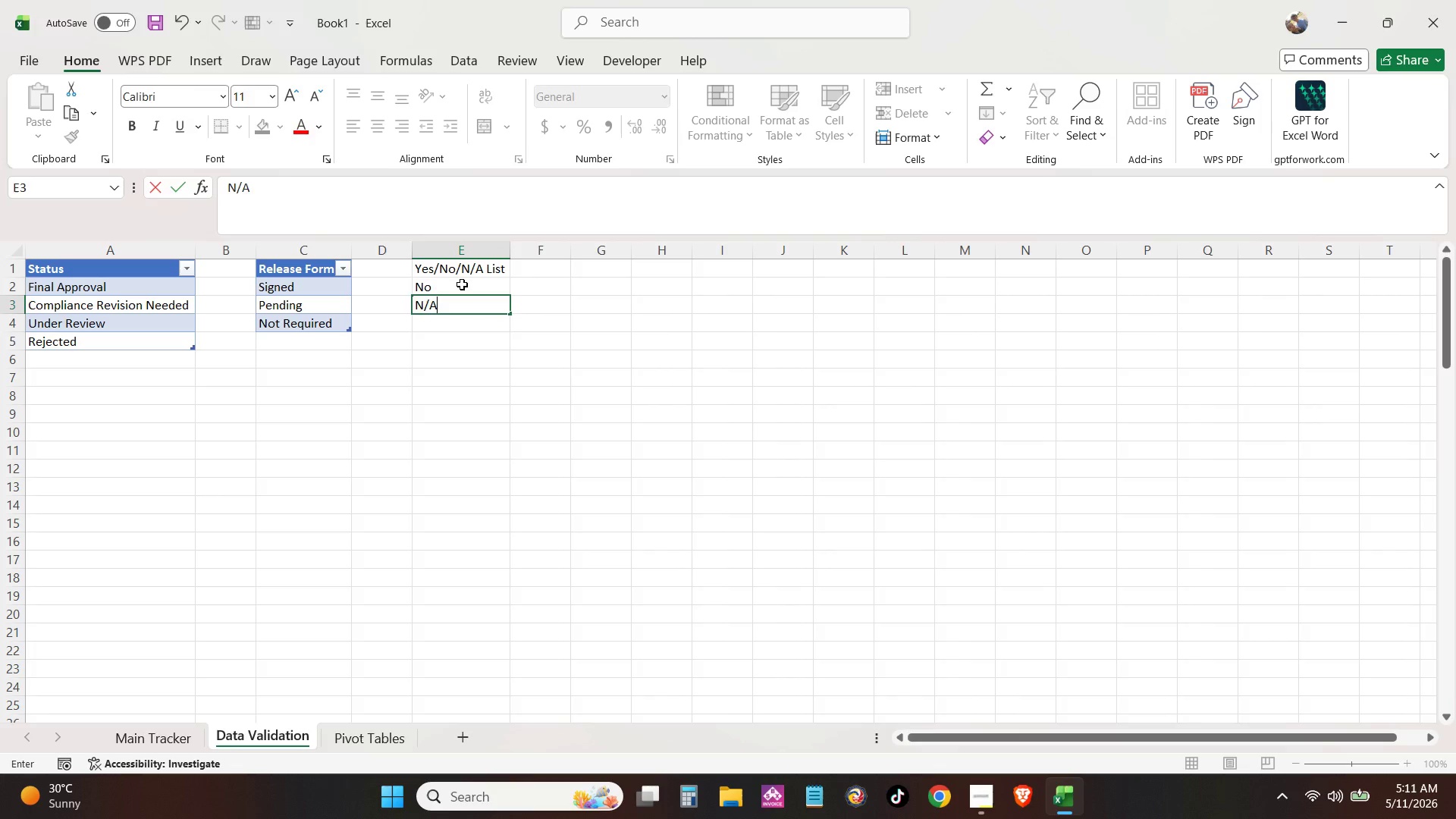 
key(Enter)
 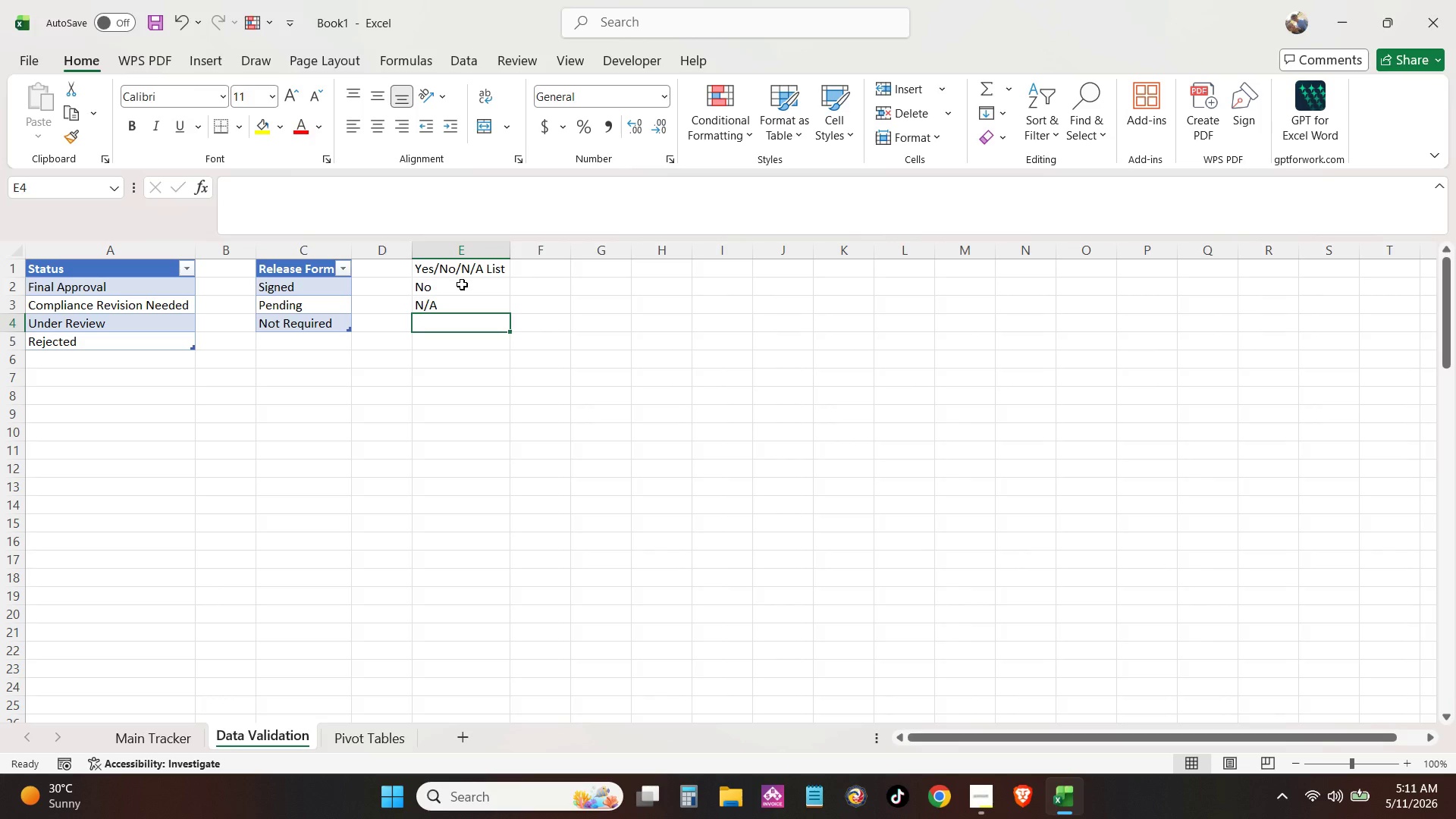 
type(Yes)
key(Backspace)
 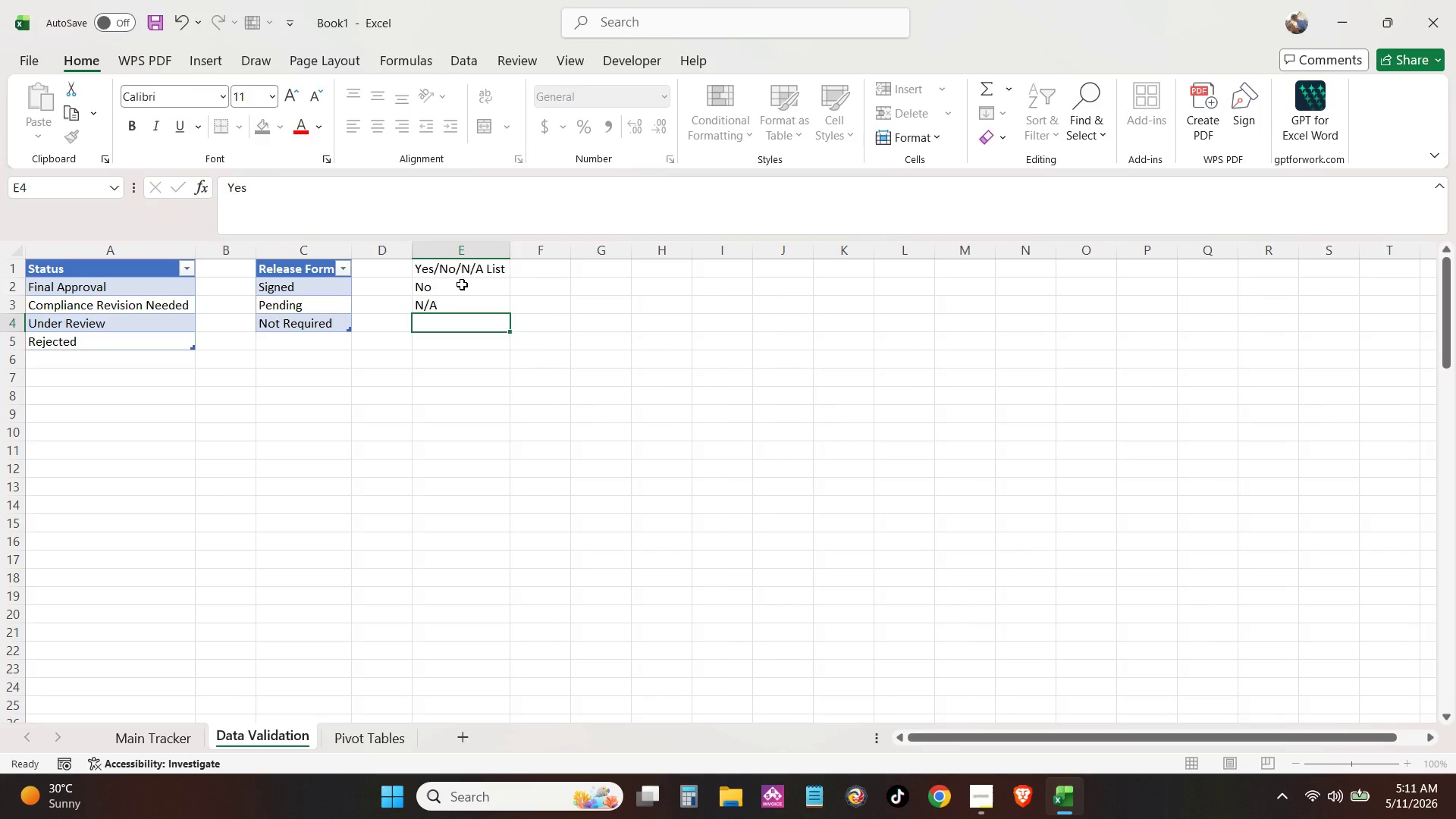 
key(Enter)
 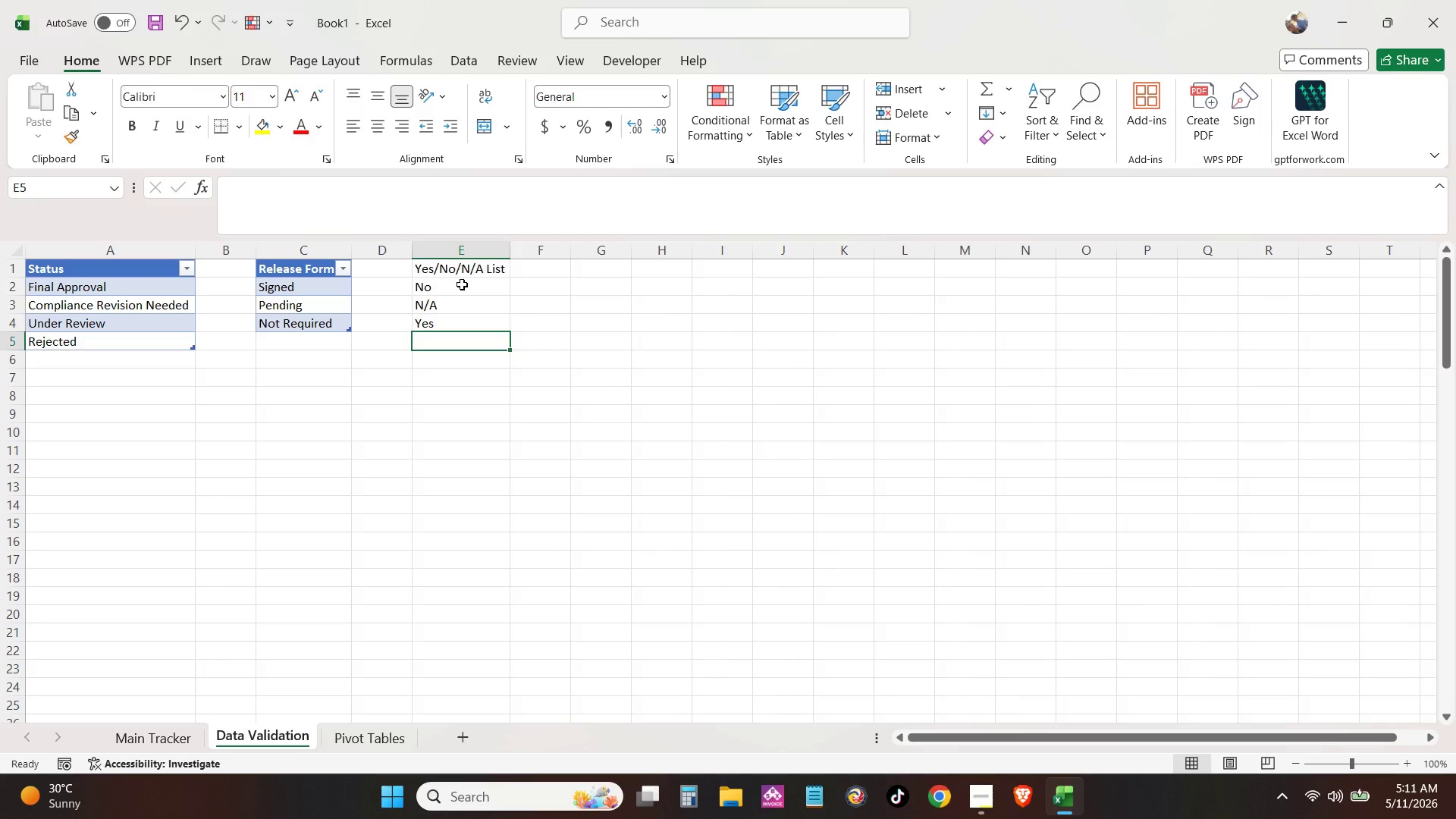 
key(ArrowUp)
 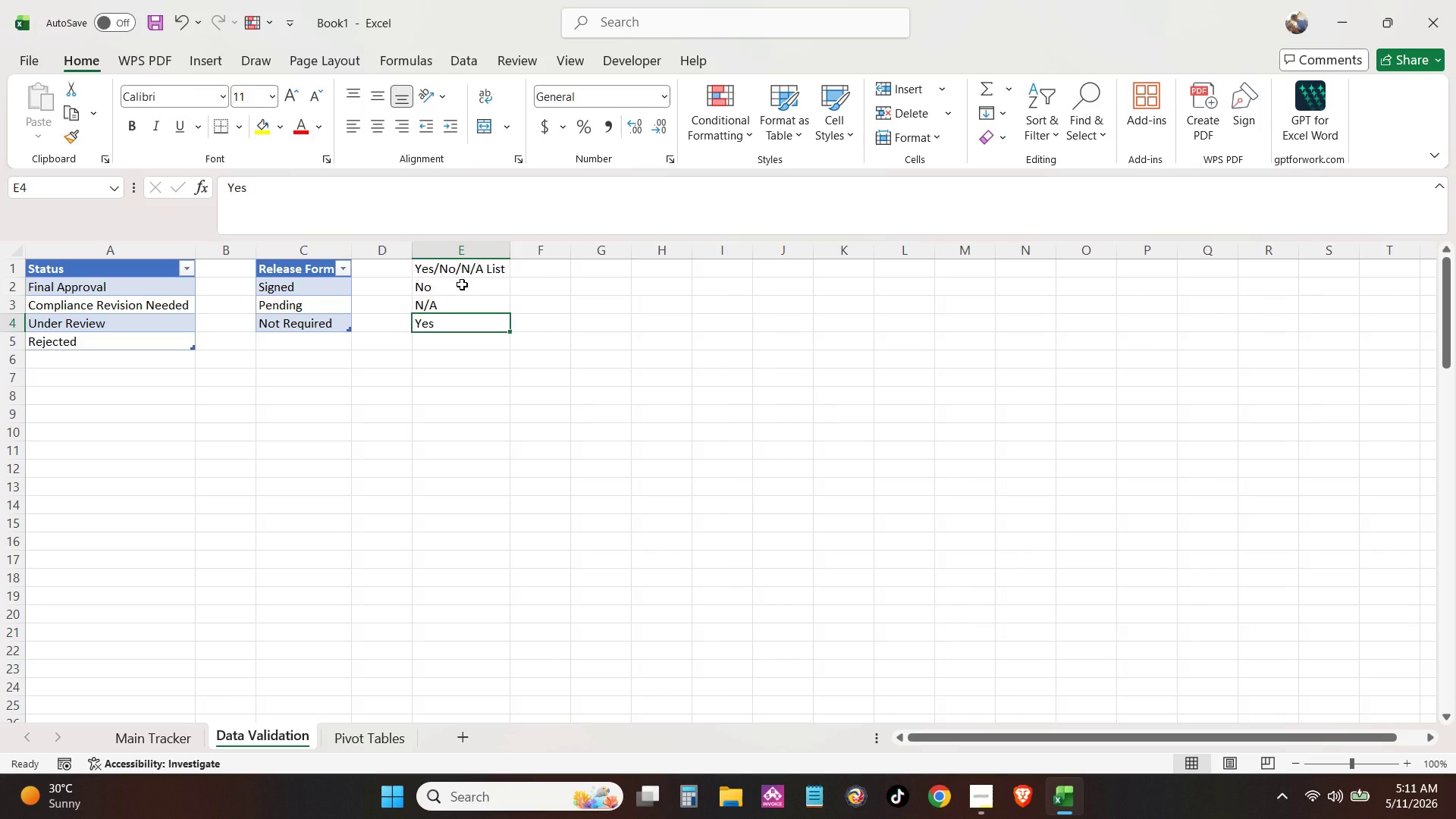 
key(Control+Shift+ArrowUp)
 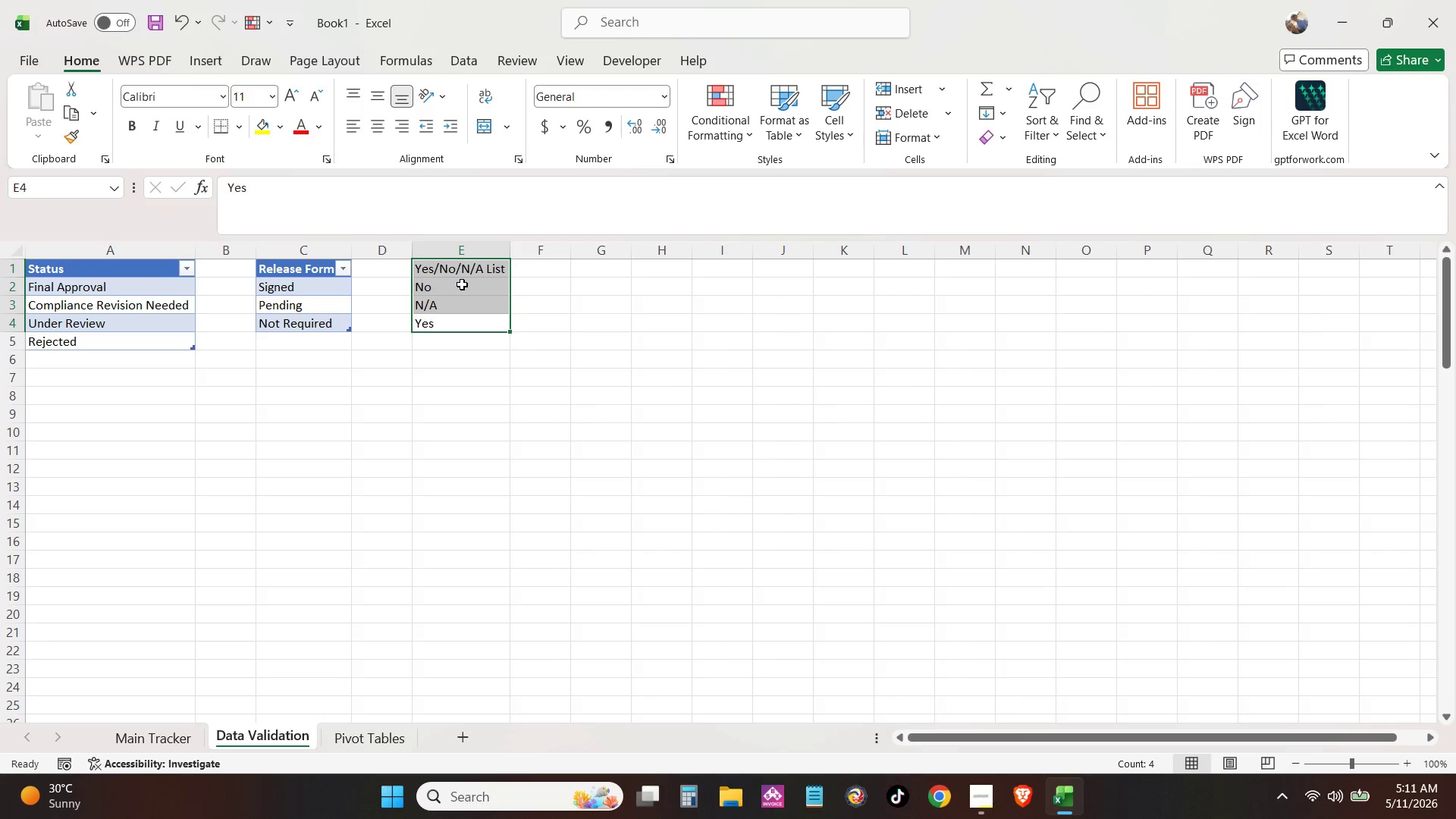 
key(Control+T)
 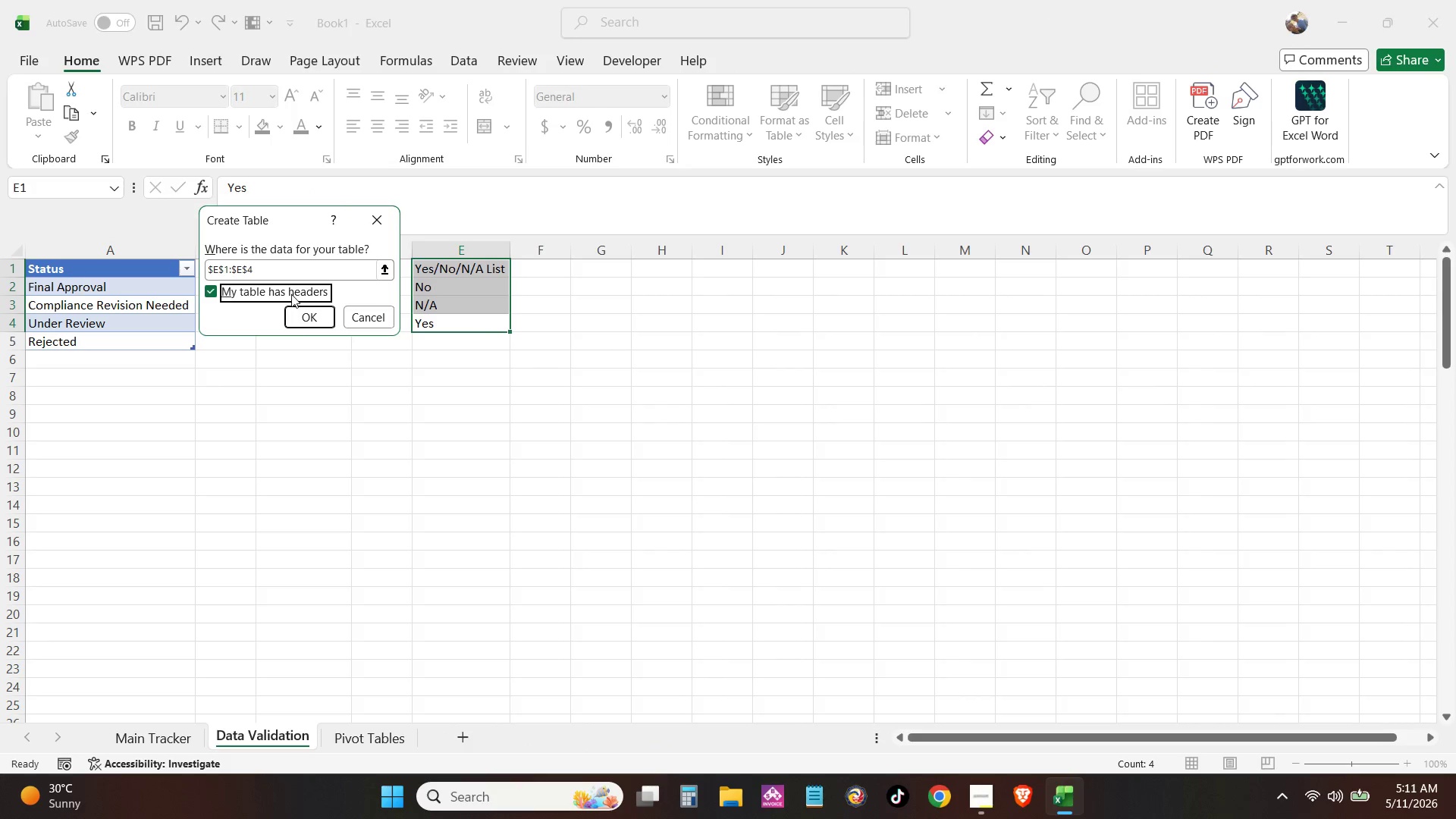 
double_click([302, 319])
 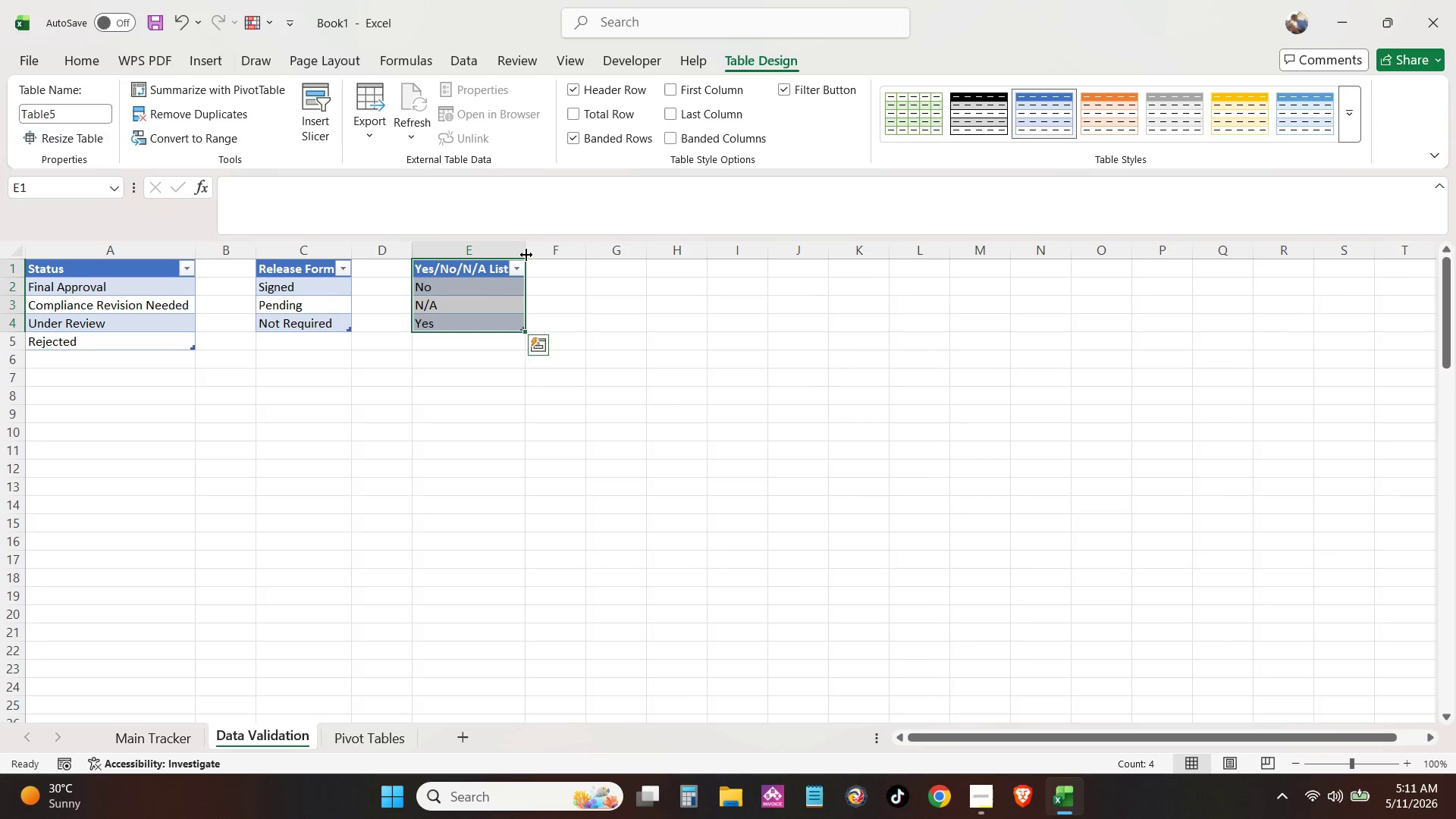 
double_click([526, 255])
 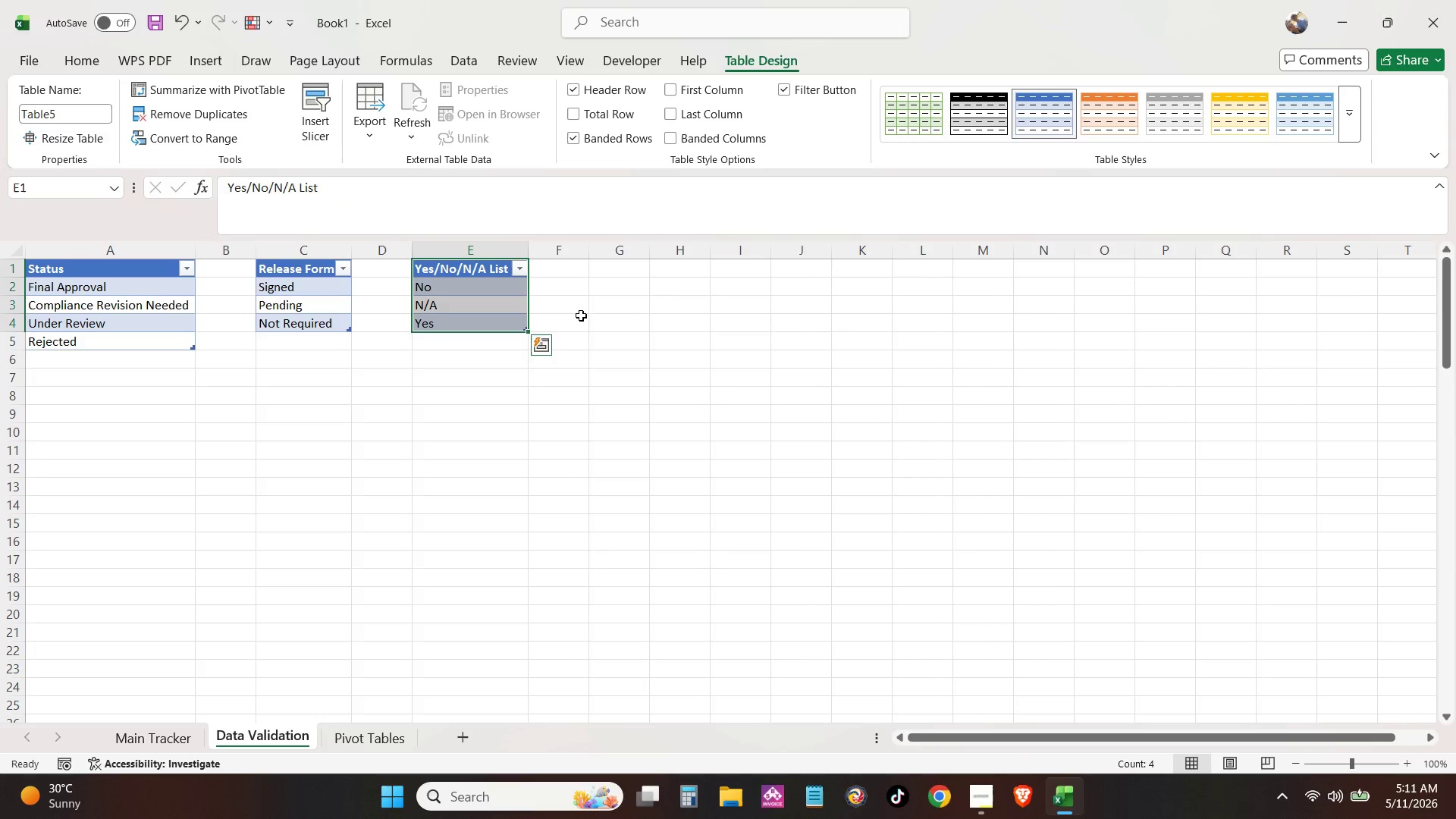 
triple_click([617, 338])
 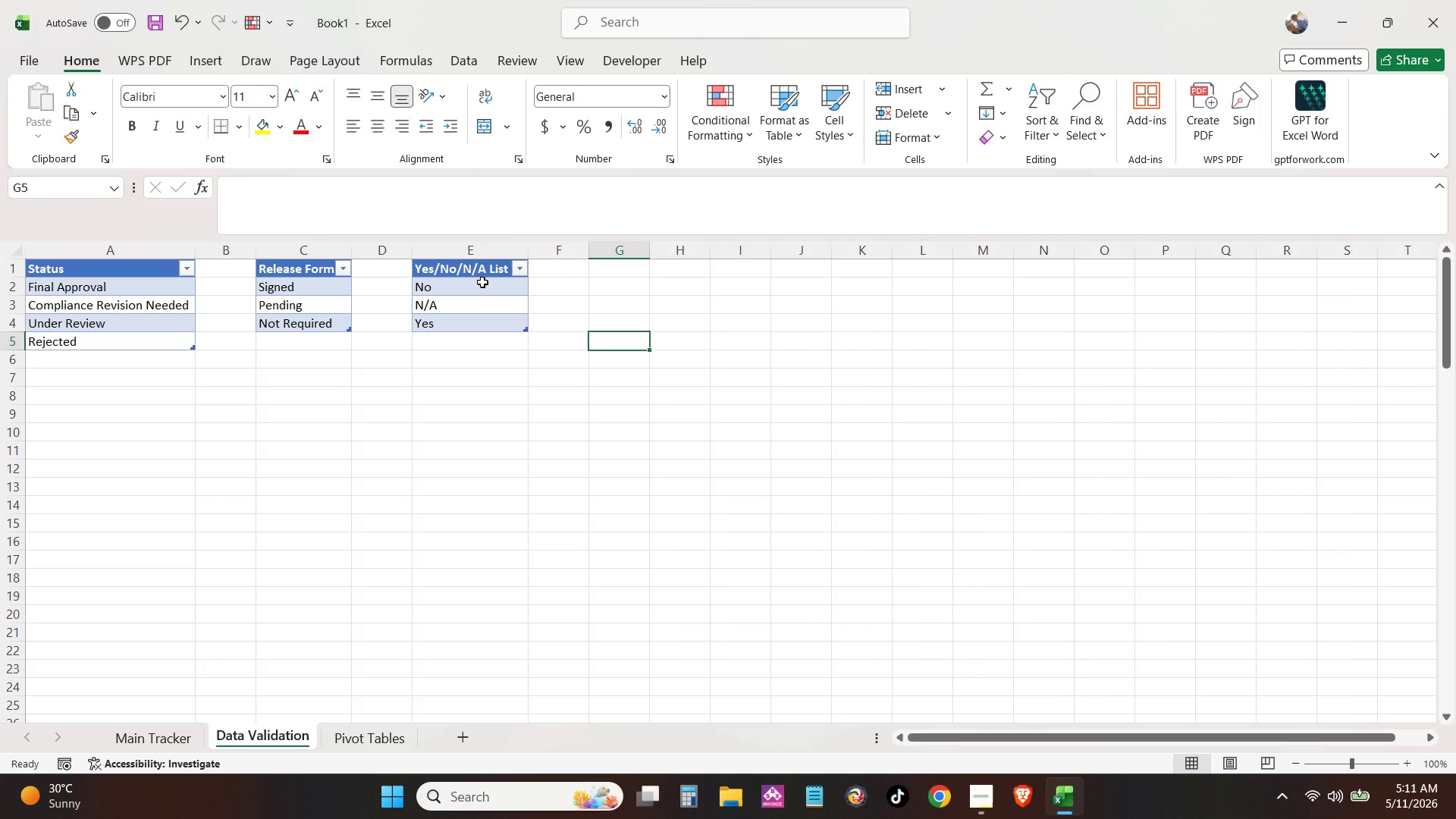 
left_click([476, 265])
 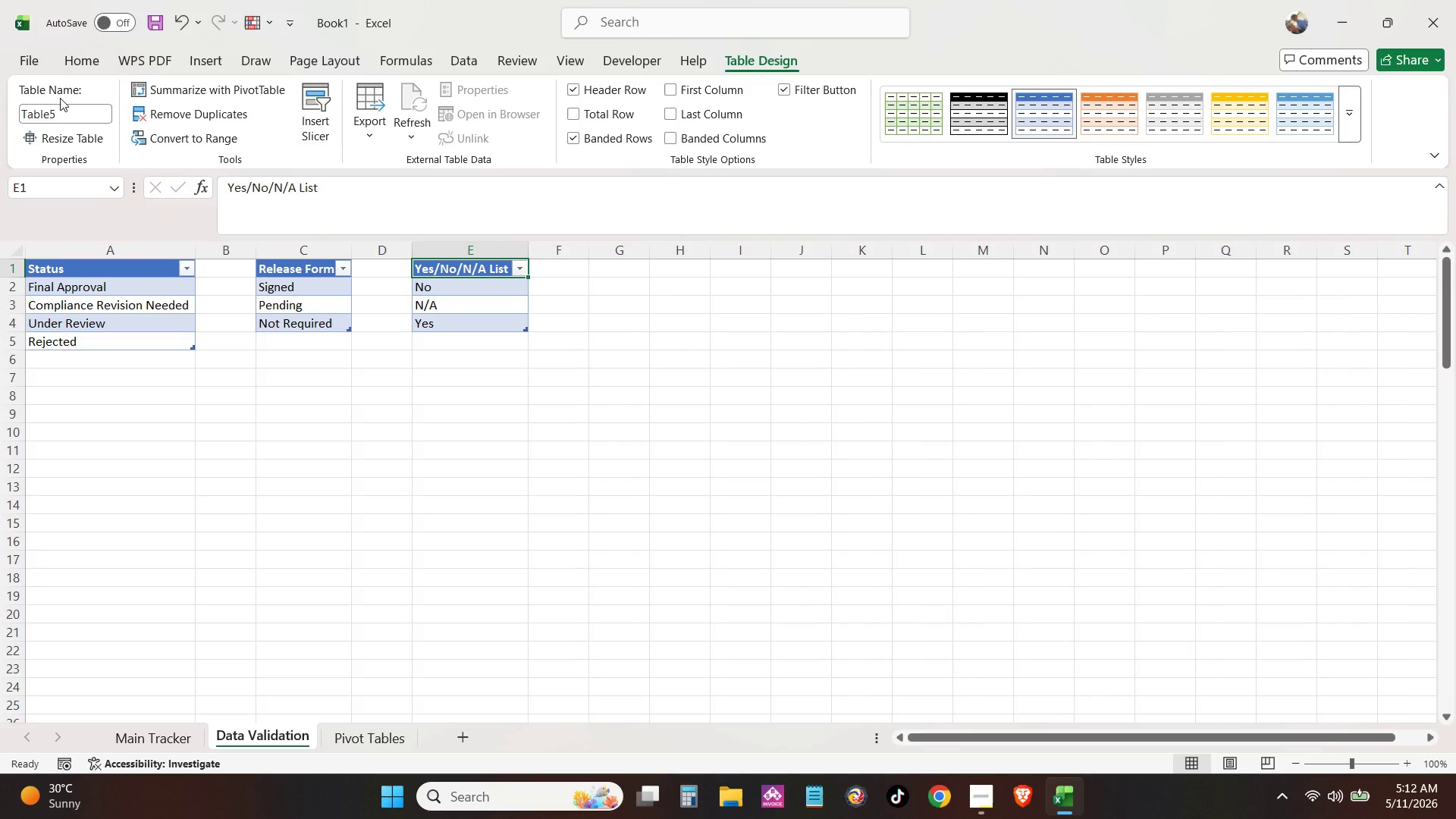 
double_click([59, 105])
 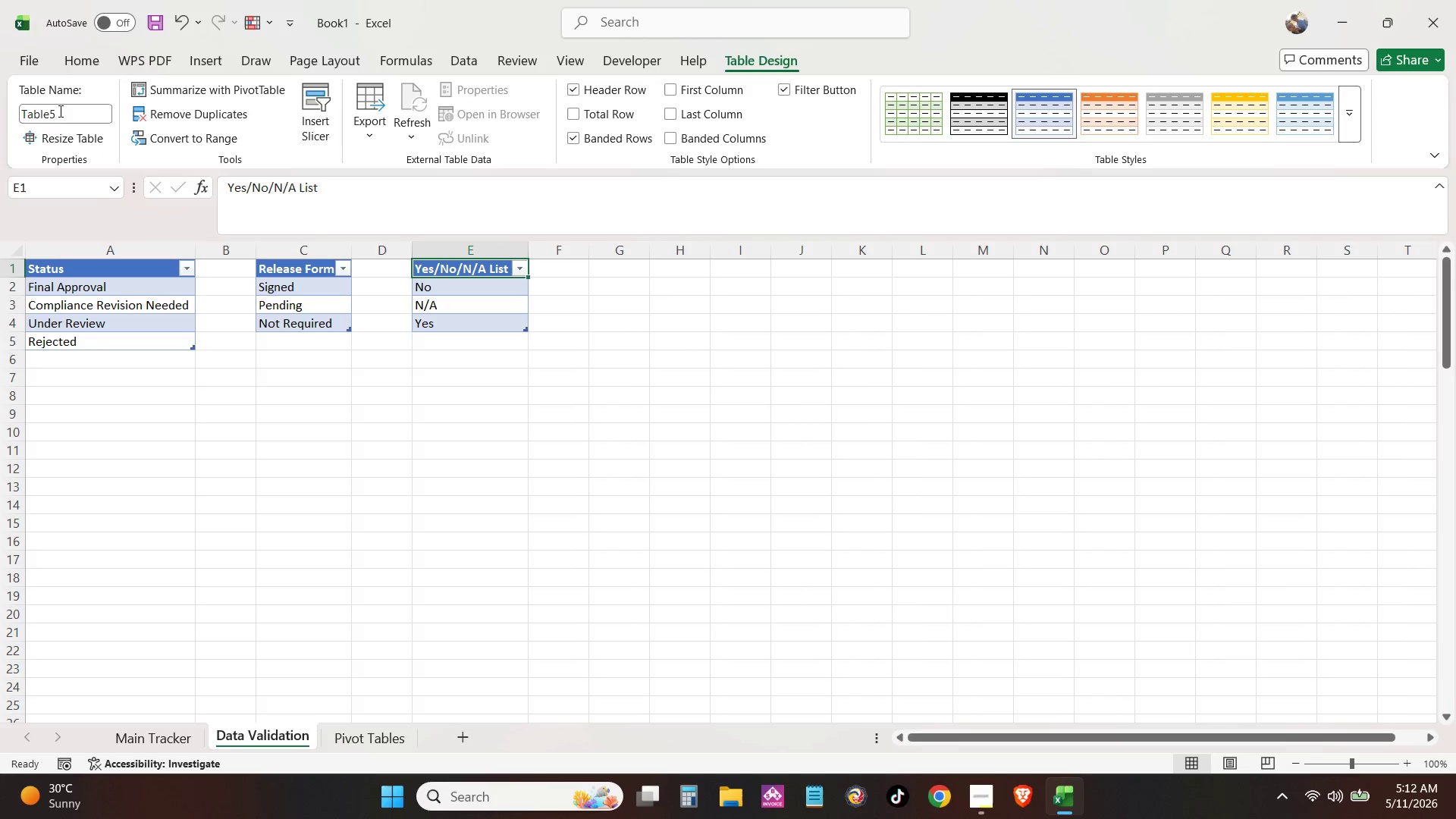 
triple_click([59, 111])
 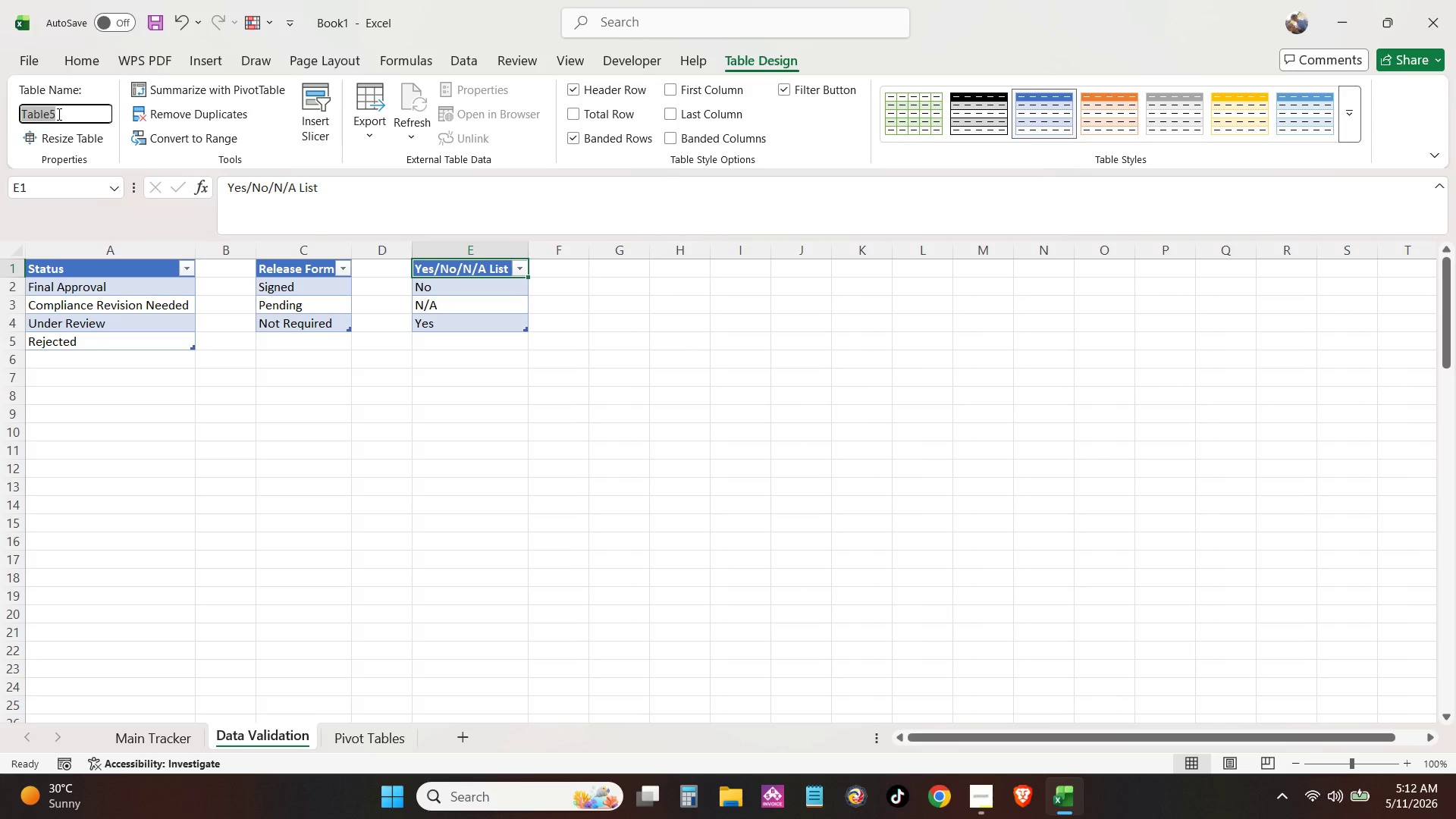 
type(tbl_Lisy)
key(Backspace)
type(t)
 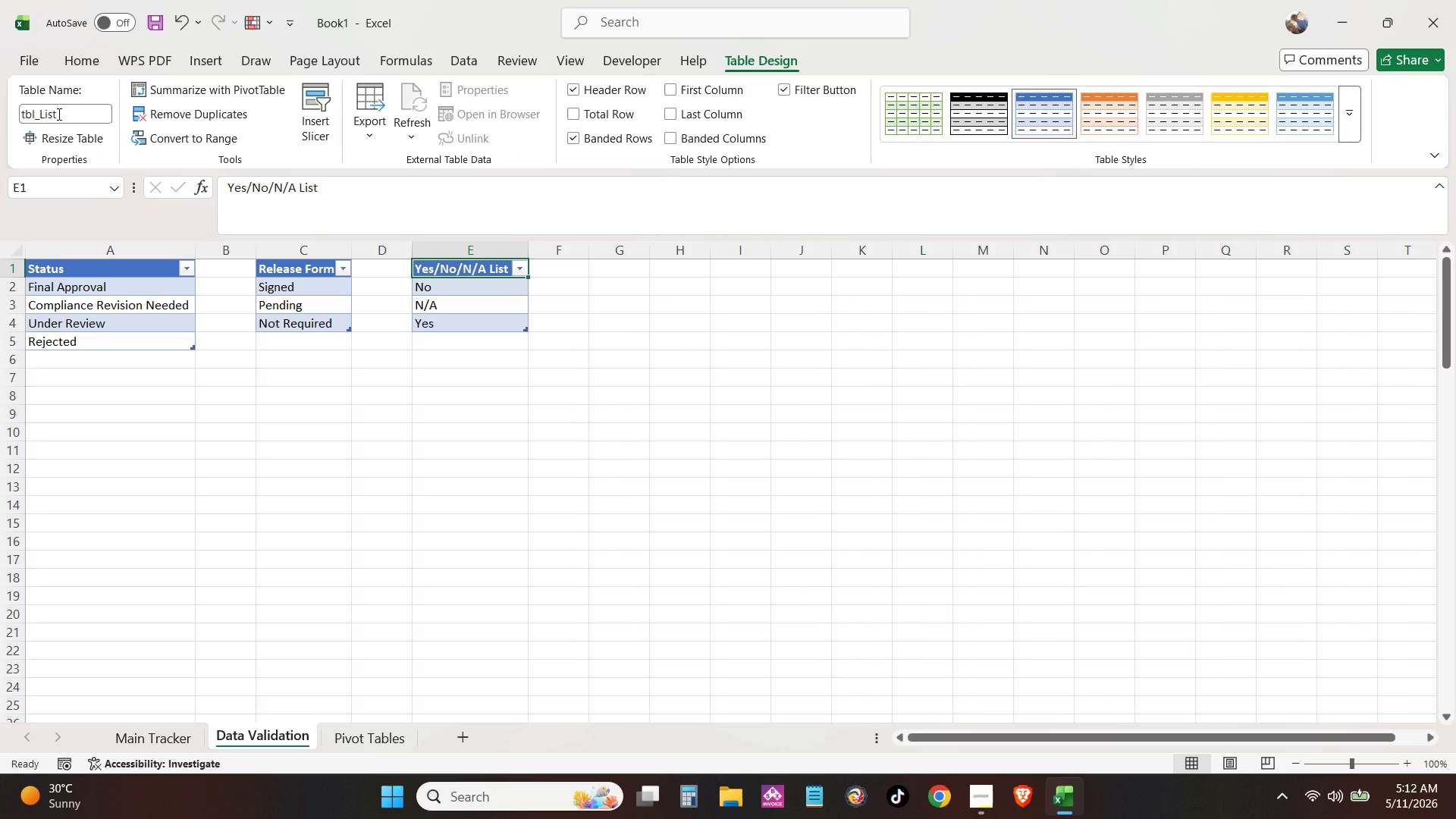 
 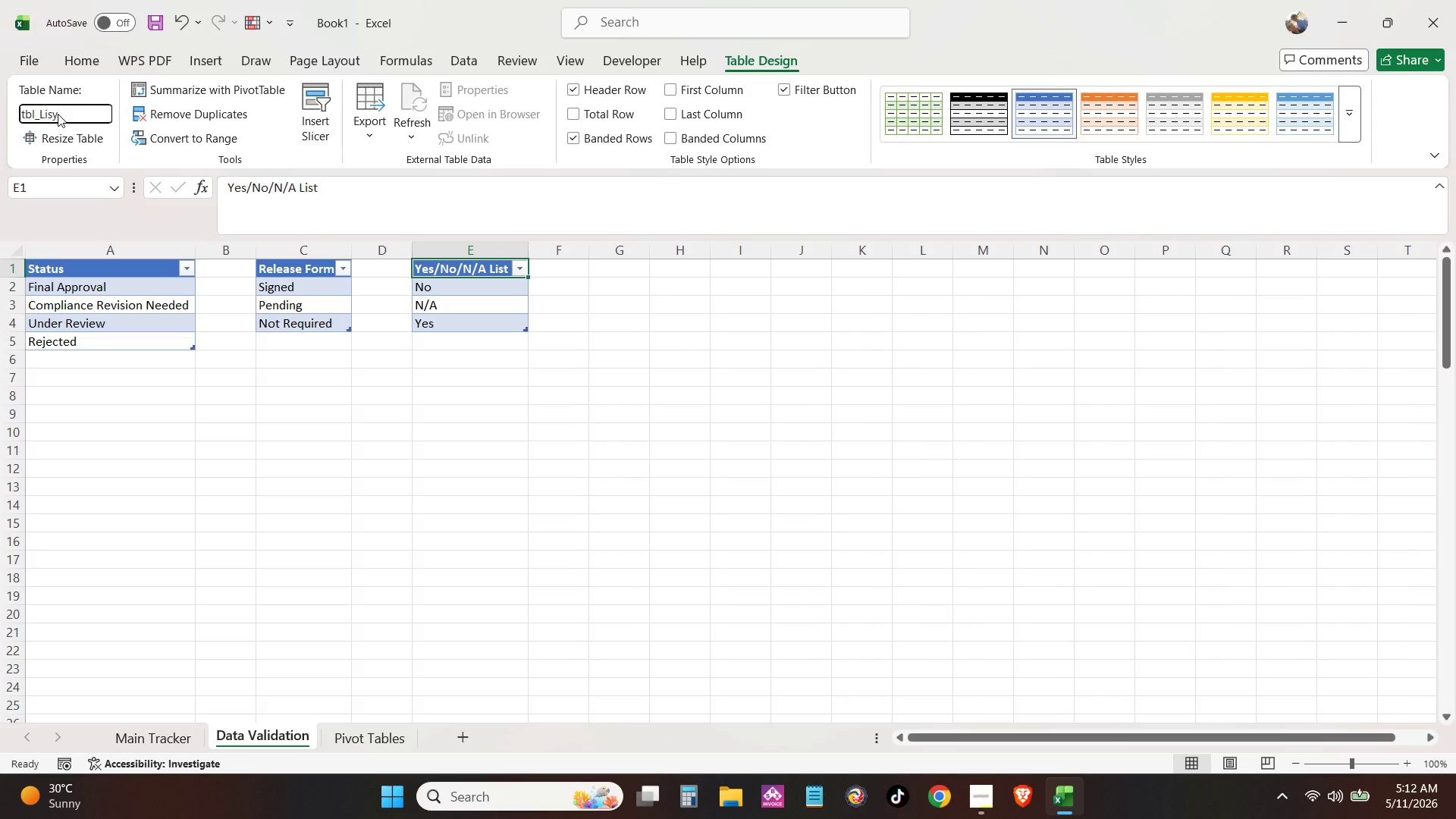 
key(Enter)
 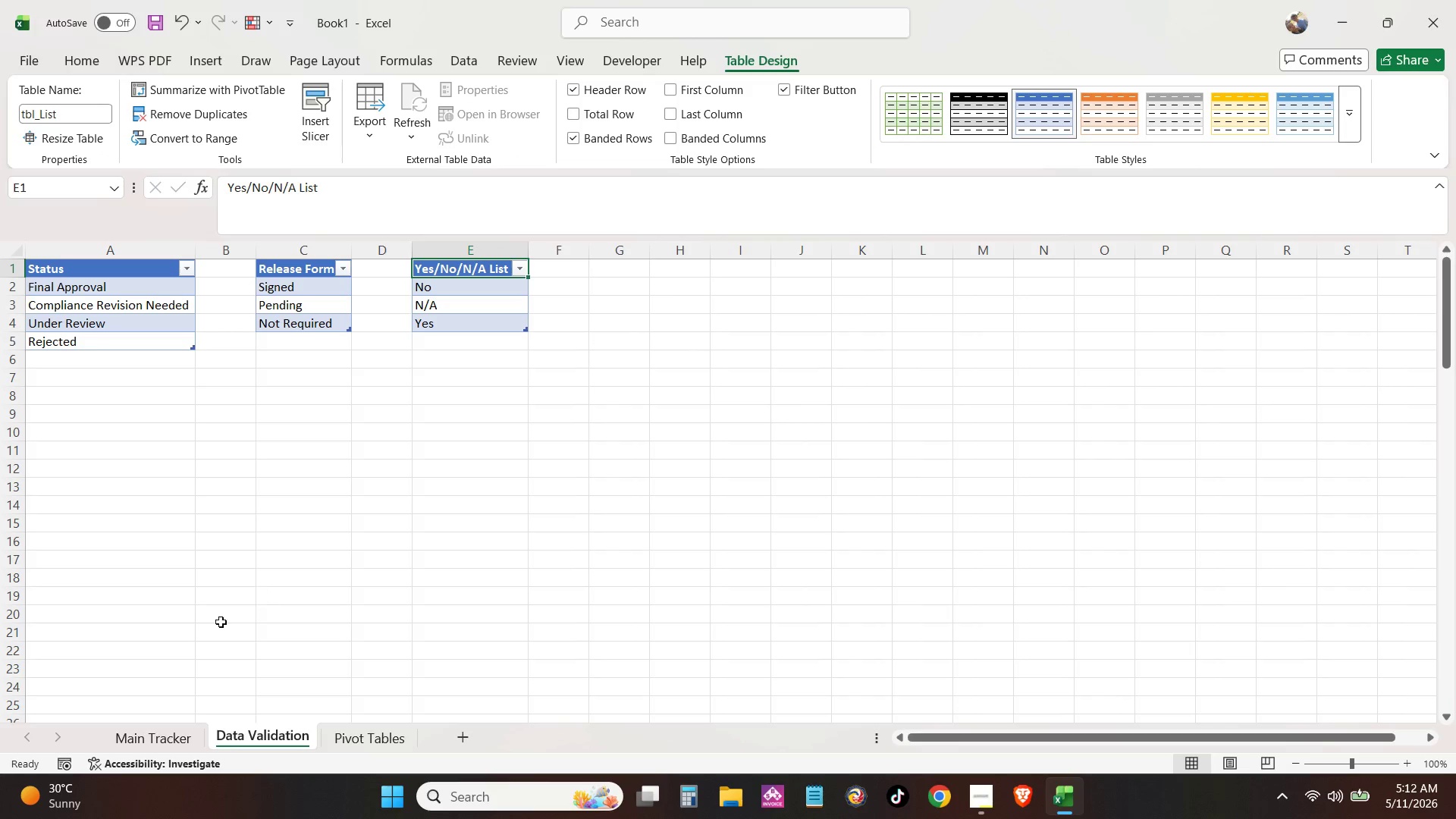 
left_click([164, 737])
 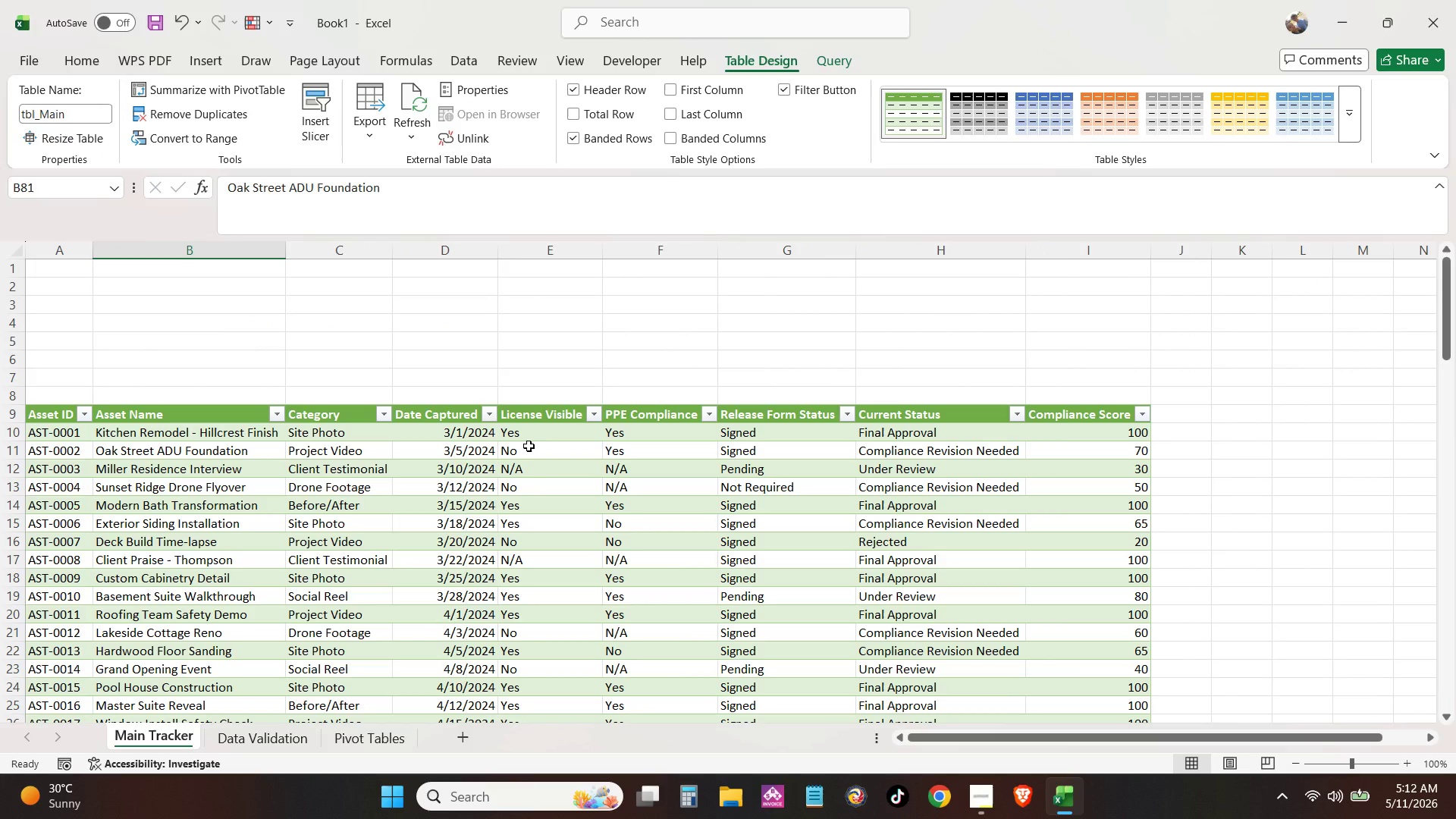 
left_click([535, 431])
 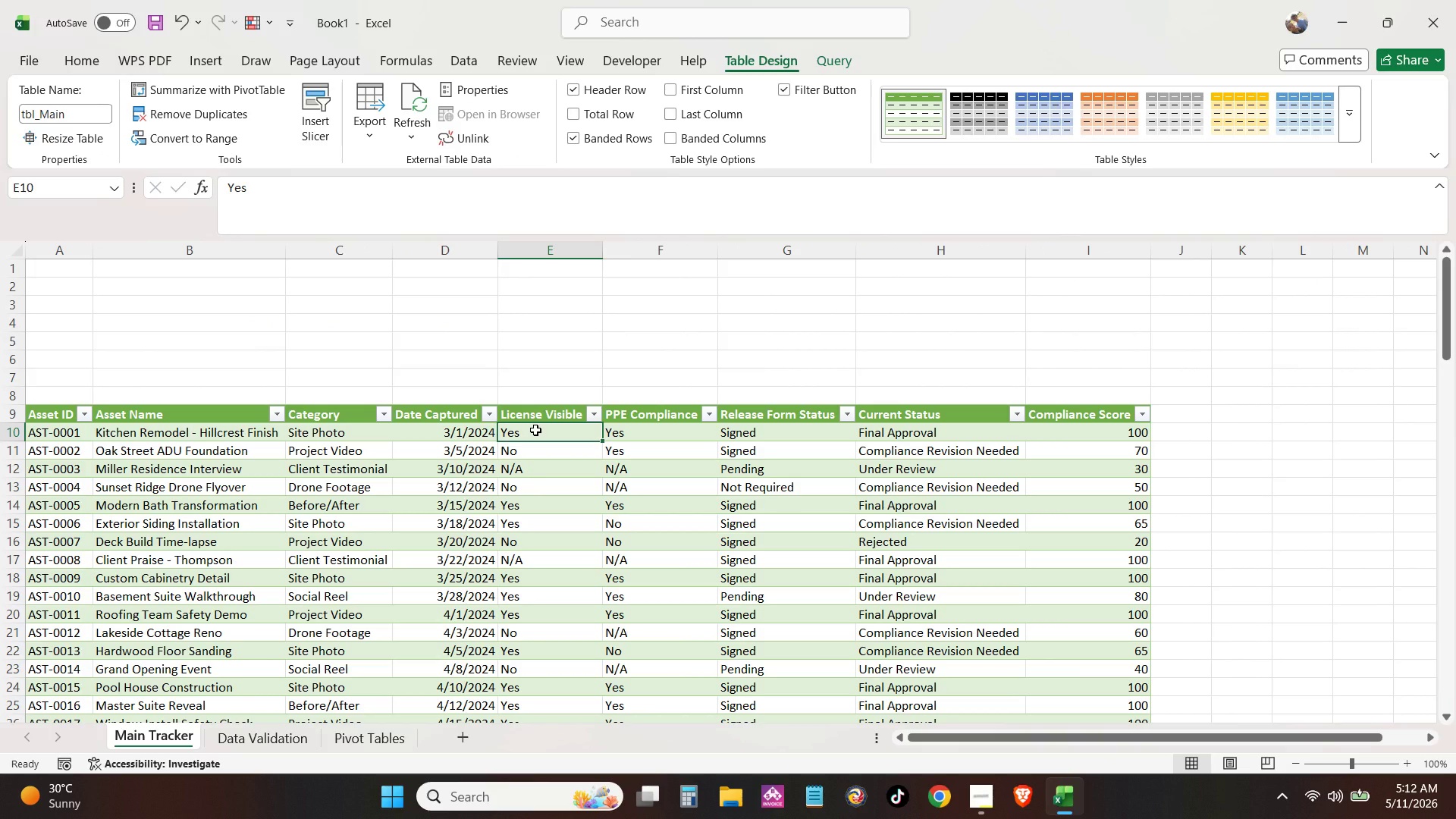 
key(ArrowRight)
 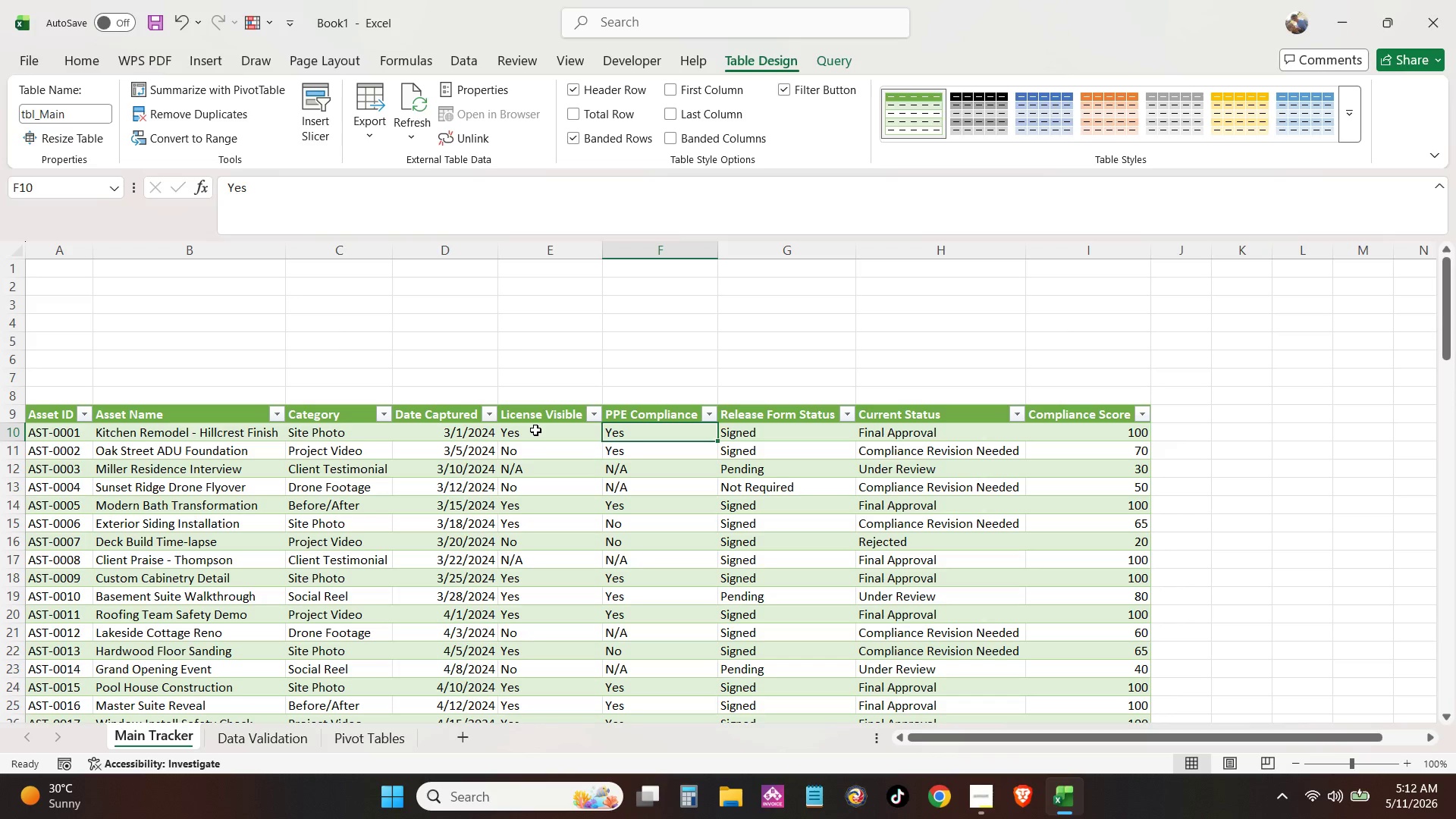 
hold_key(key=ControlLeft, duration=0.36)
 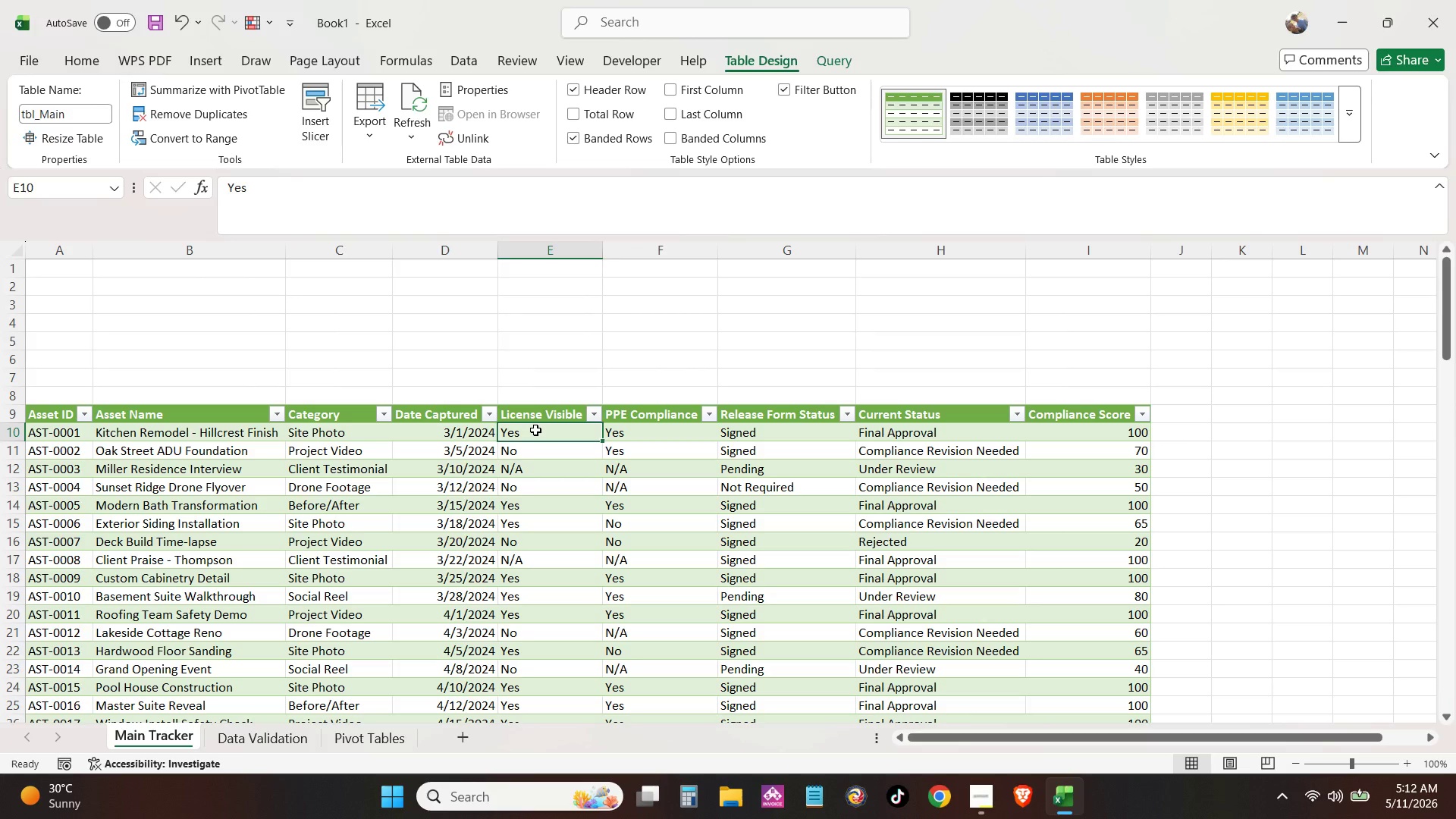 
key(Control+Shift+ShiftLeft)
 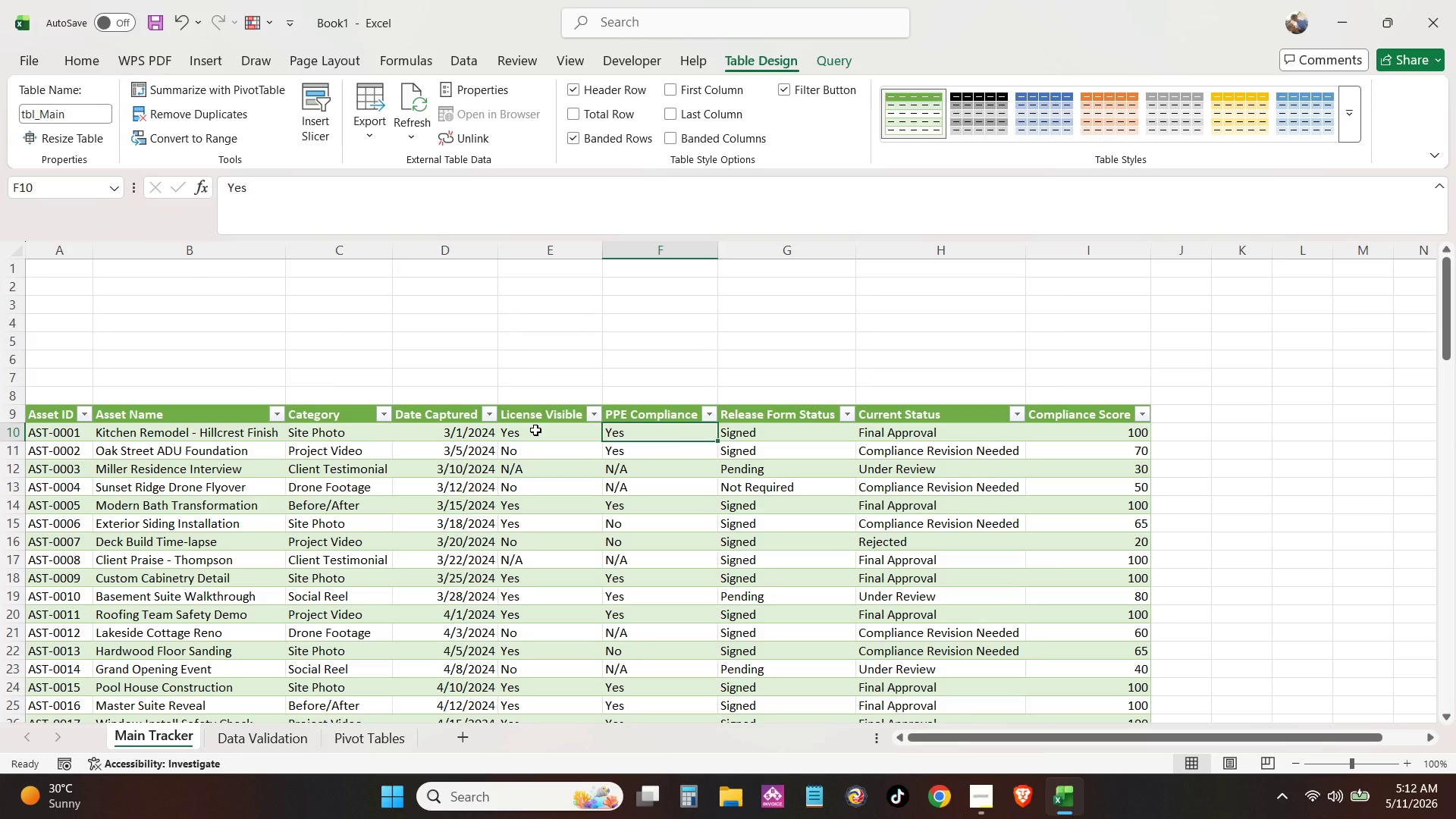 
key(ArrowLeft)
 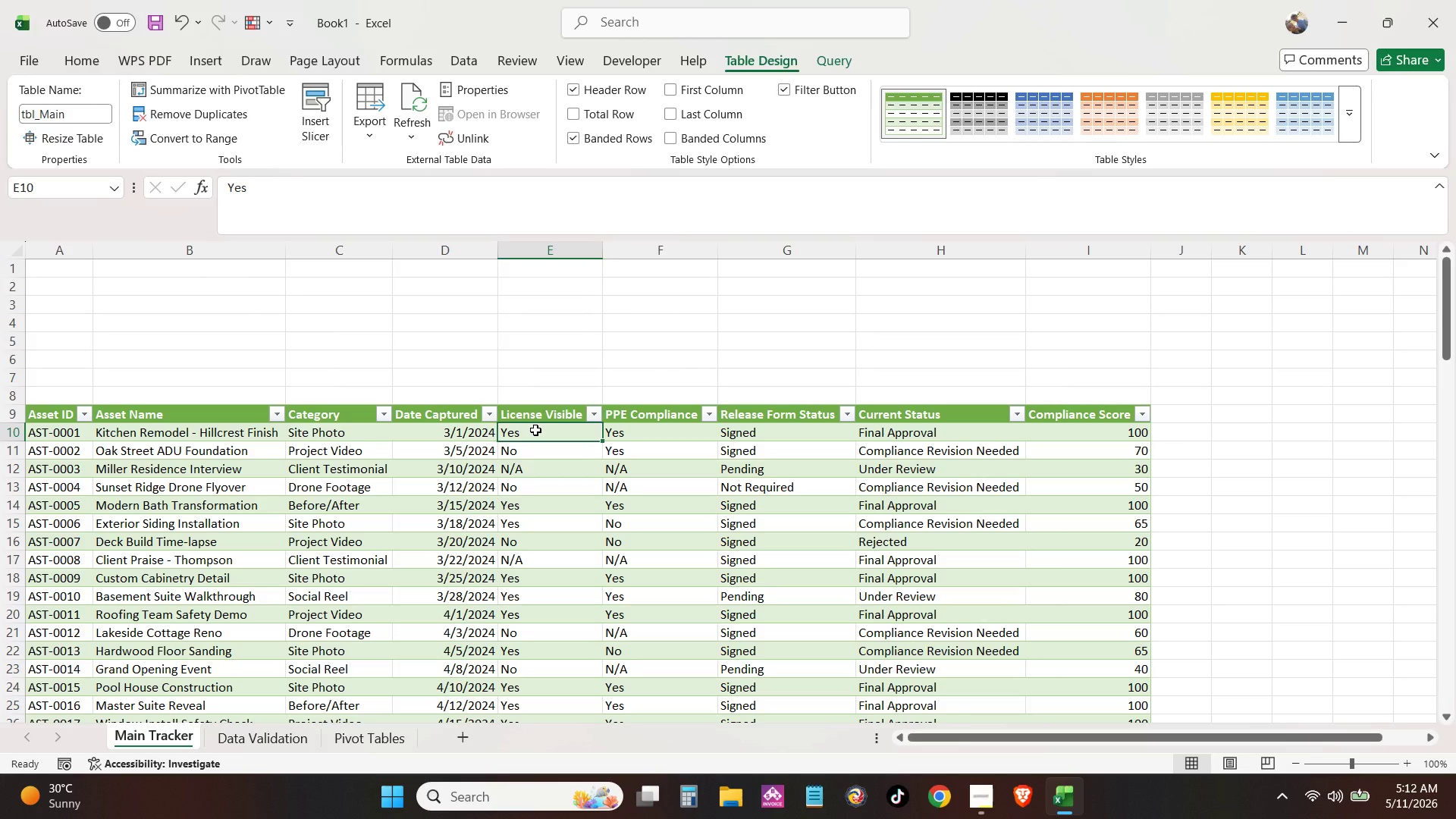 
key(Shift+ArrowRight)
 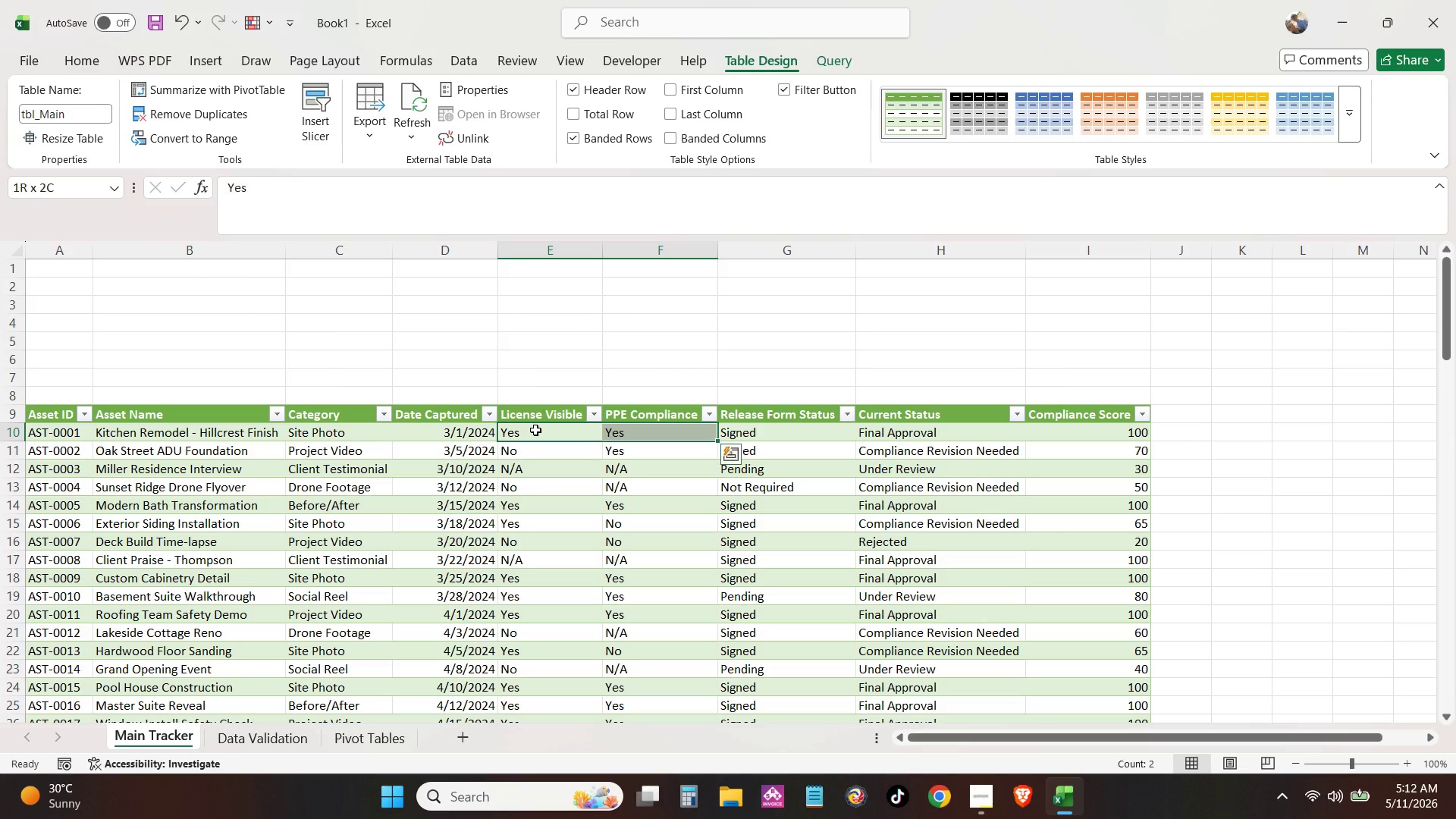 
key(Control+Shift+ArrowDown)
 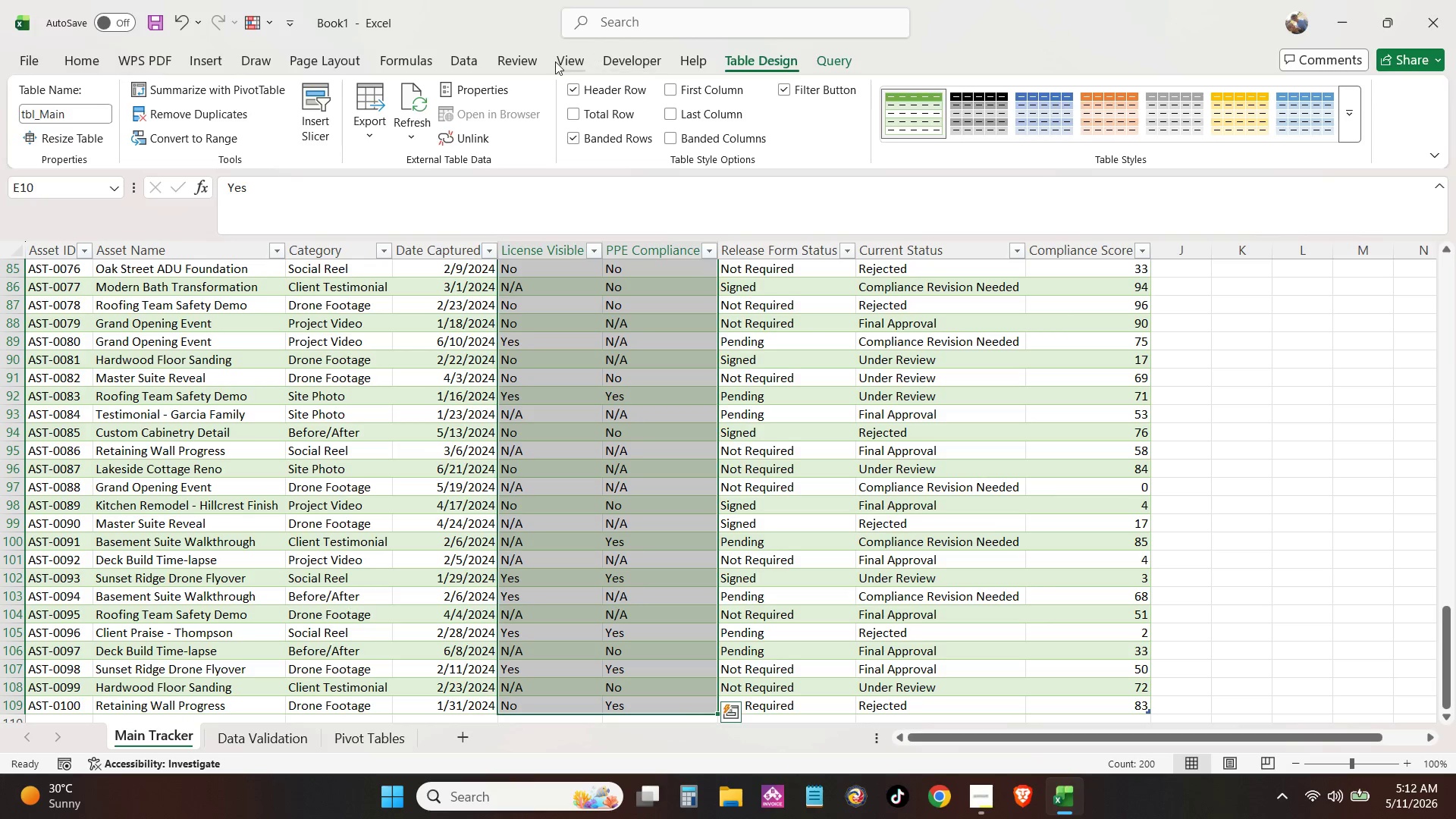 
left_click([467, 58])
 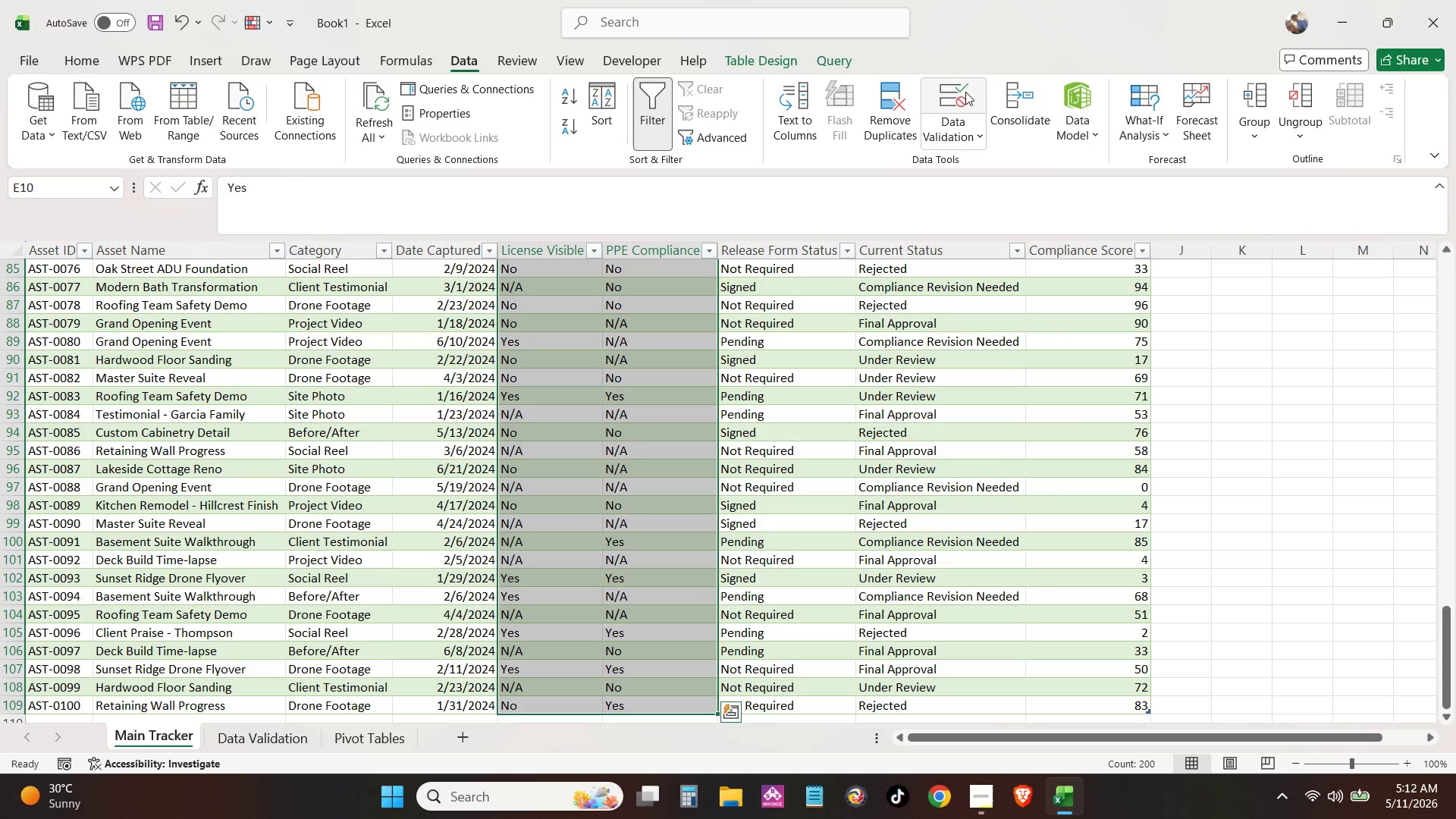 
left_click([972, 117])
 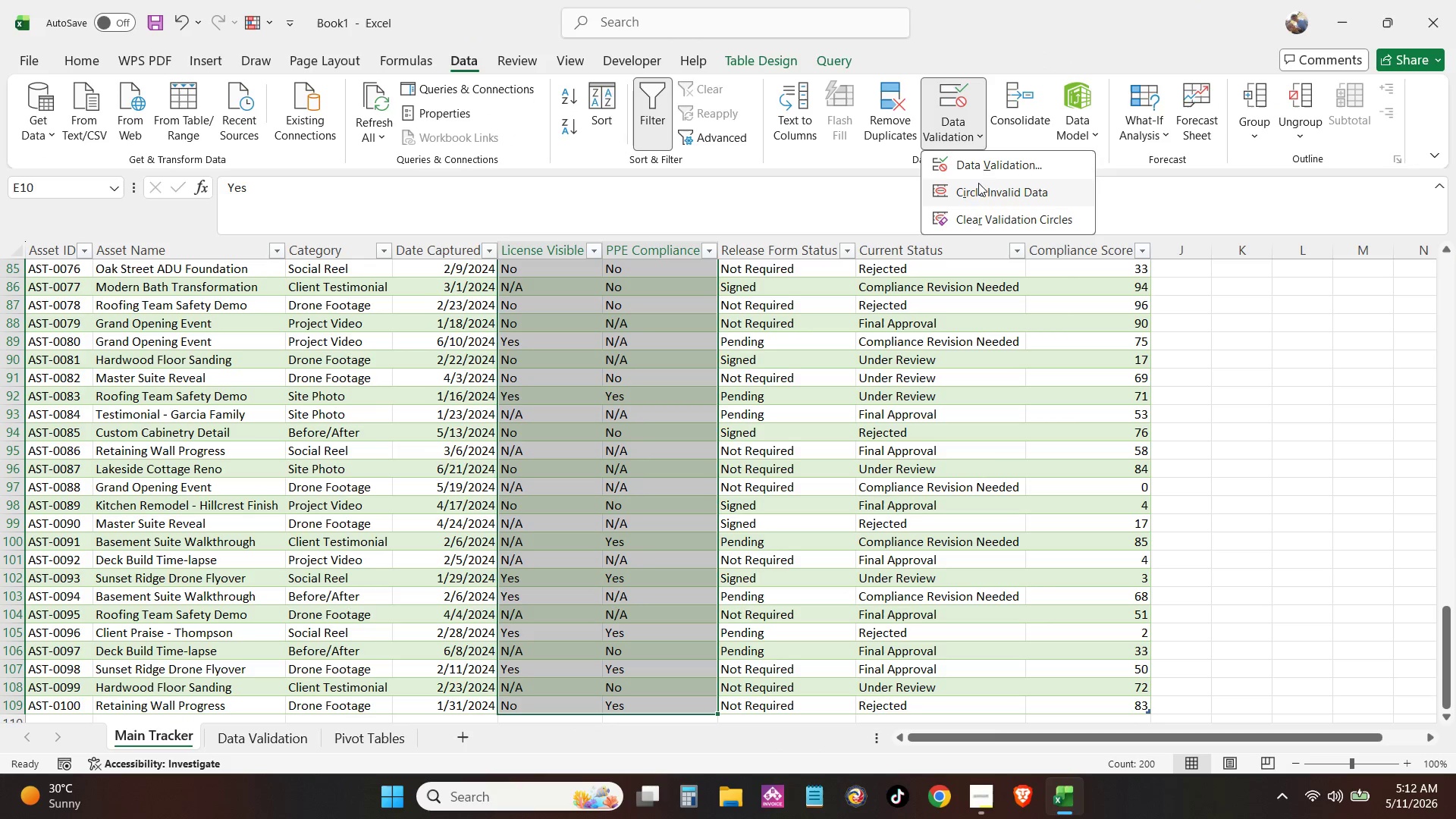 
left_click([981, 170])
 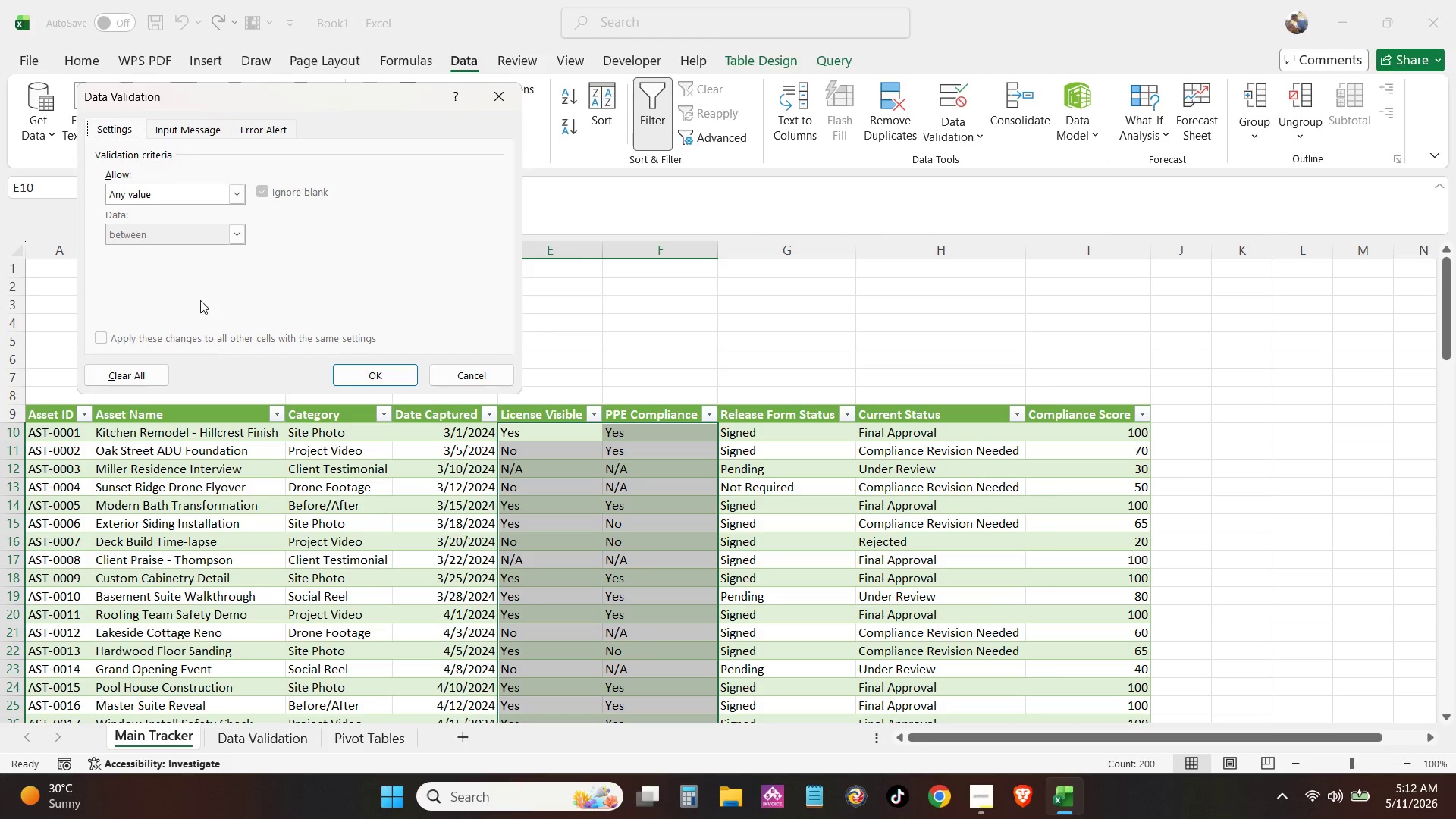 
left_click([174, 203])
 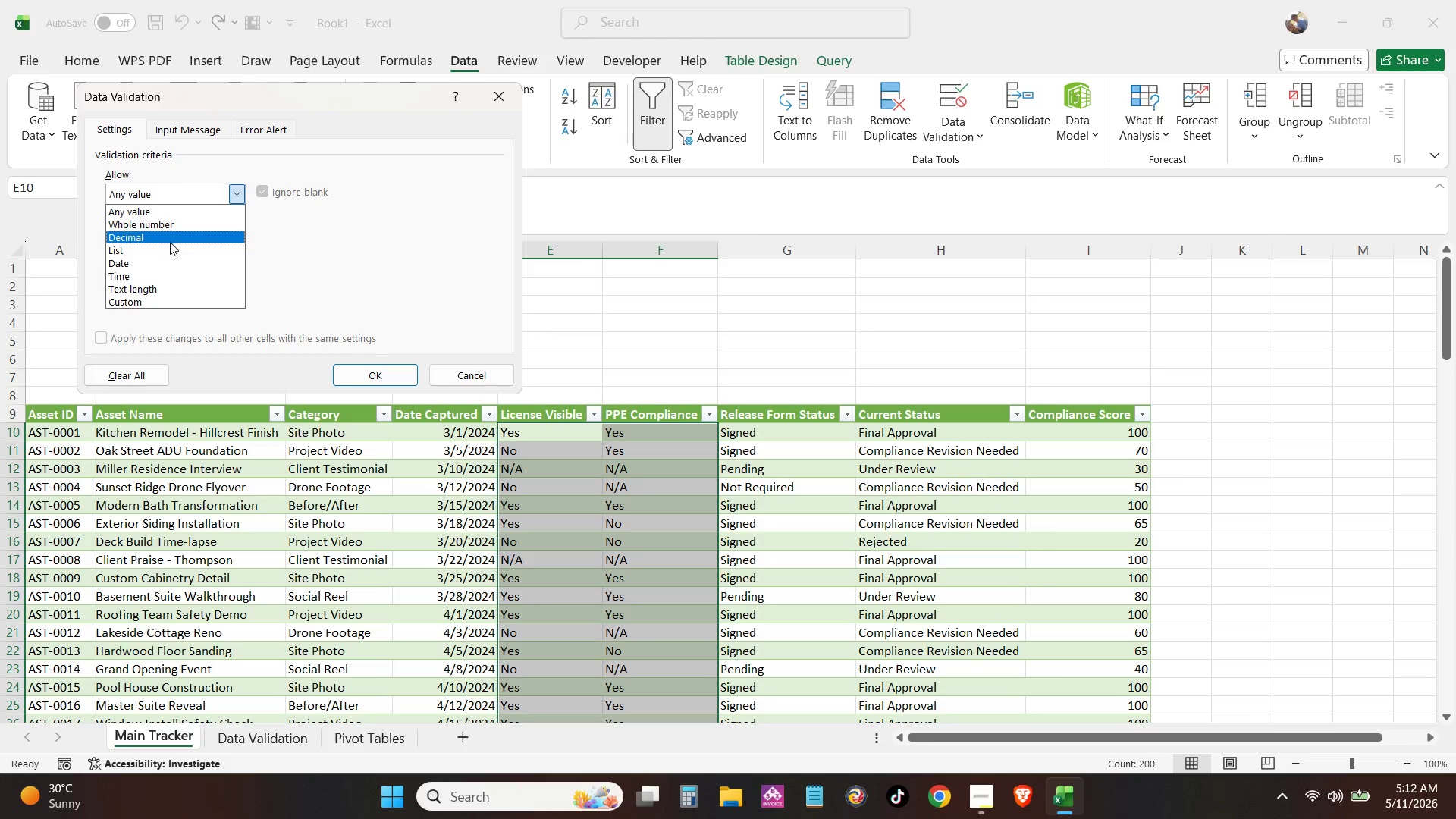 
left_click([172, 249])
 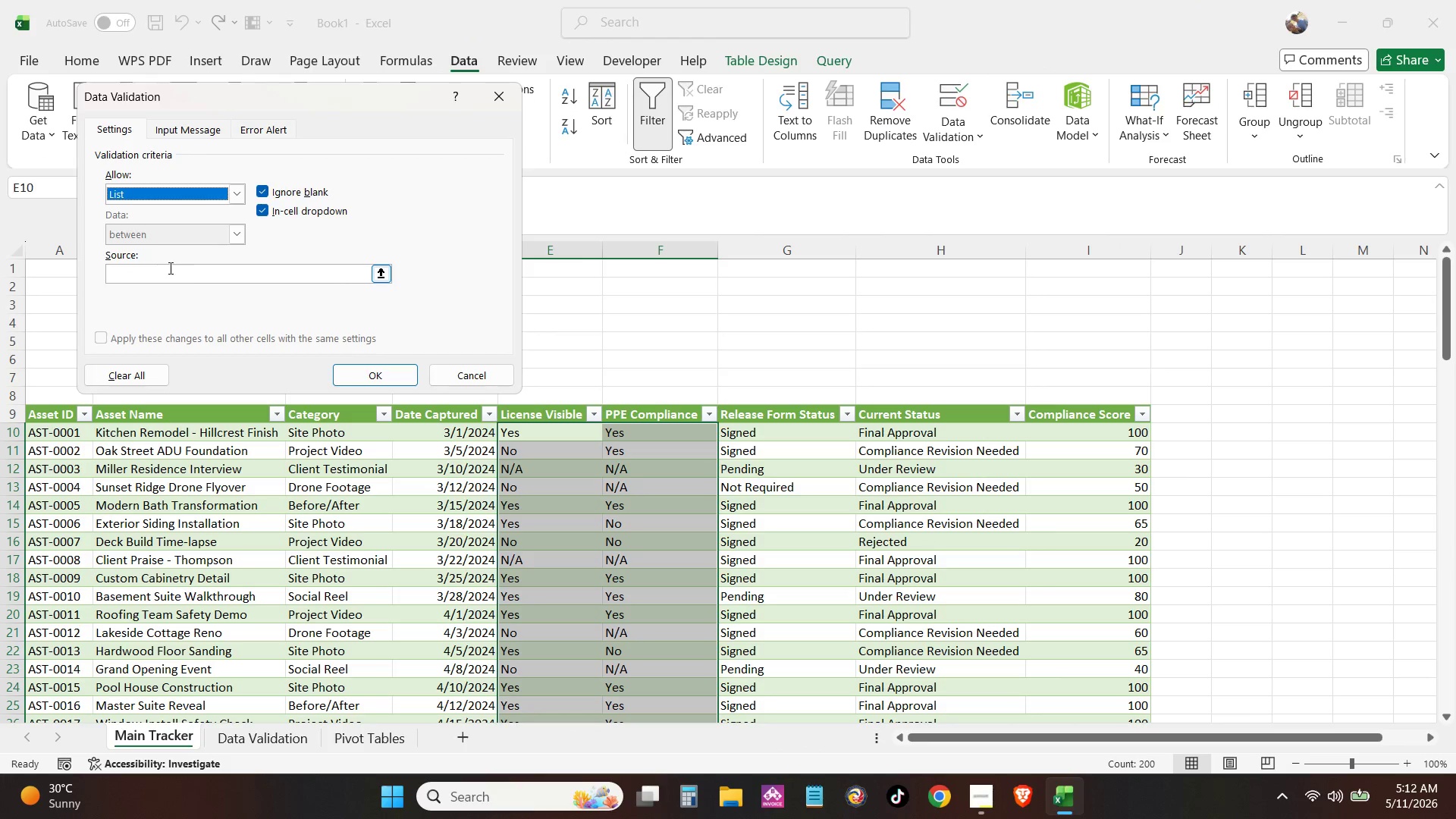 
left_click([172, 273])
 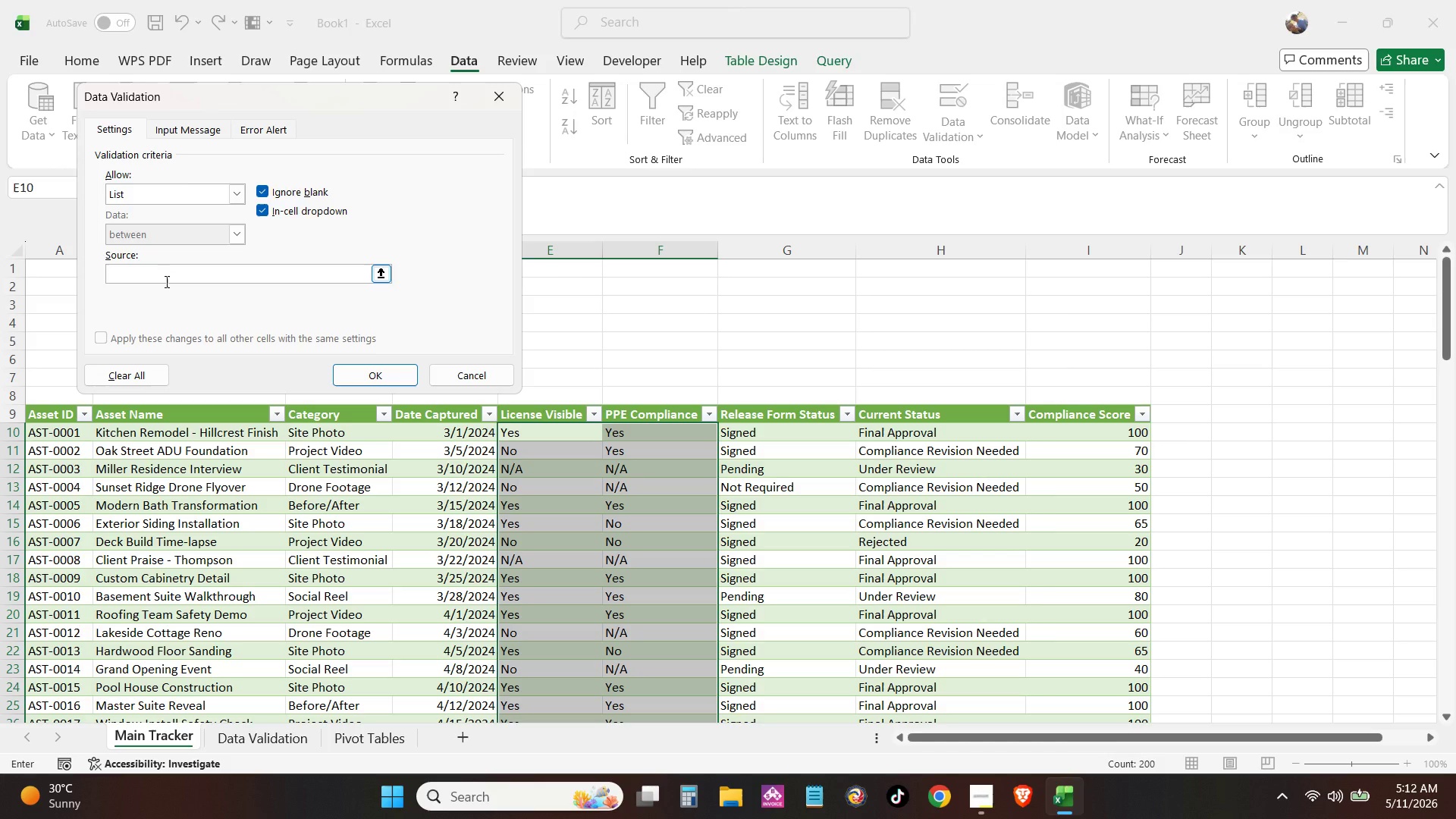 
type(=INDIREEC)
key(Backspace)
key(Backspace)
type(CT("tbl_List[)
 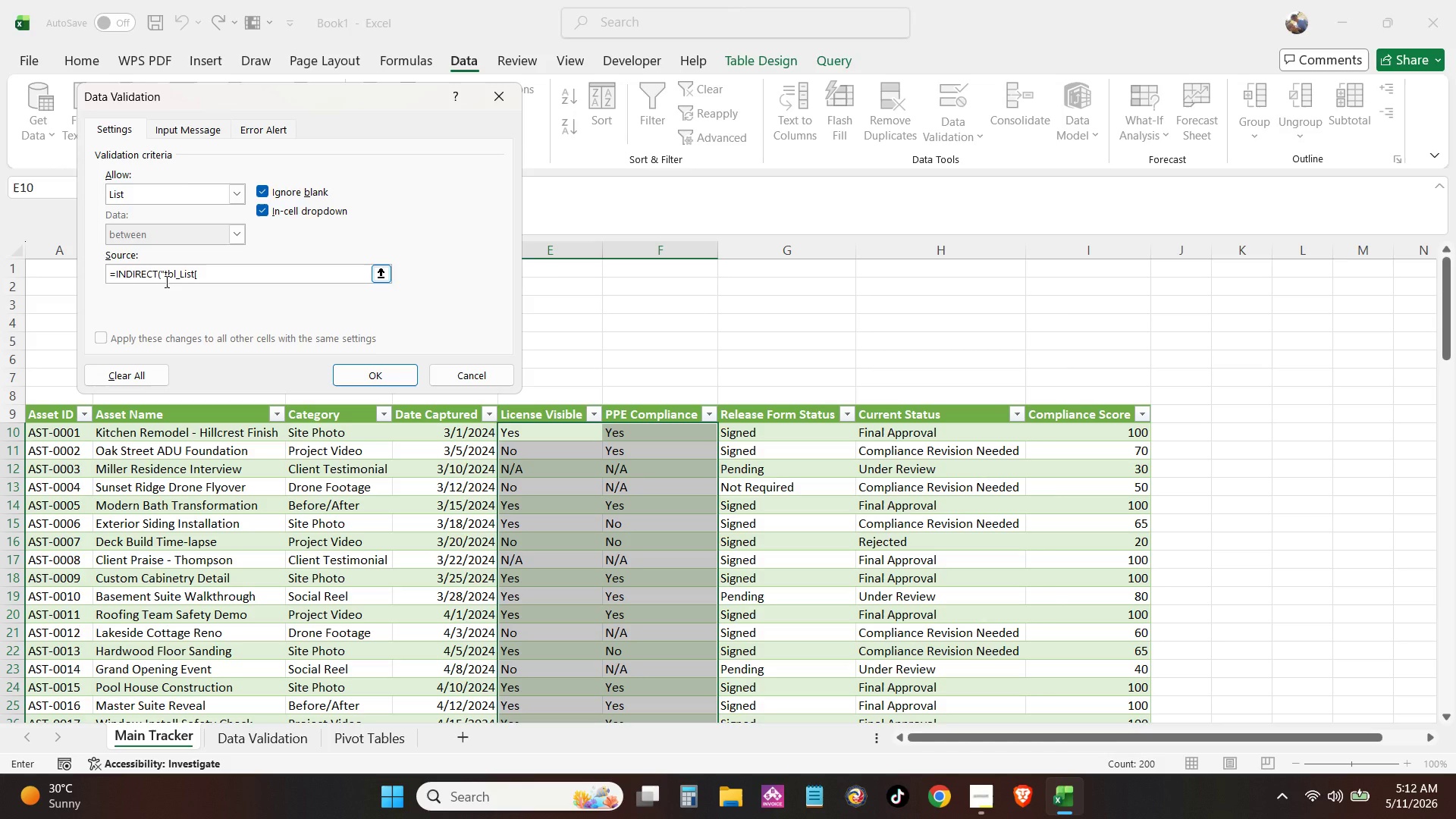 
type(Yes/No/N/A List]"))
 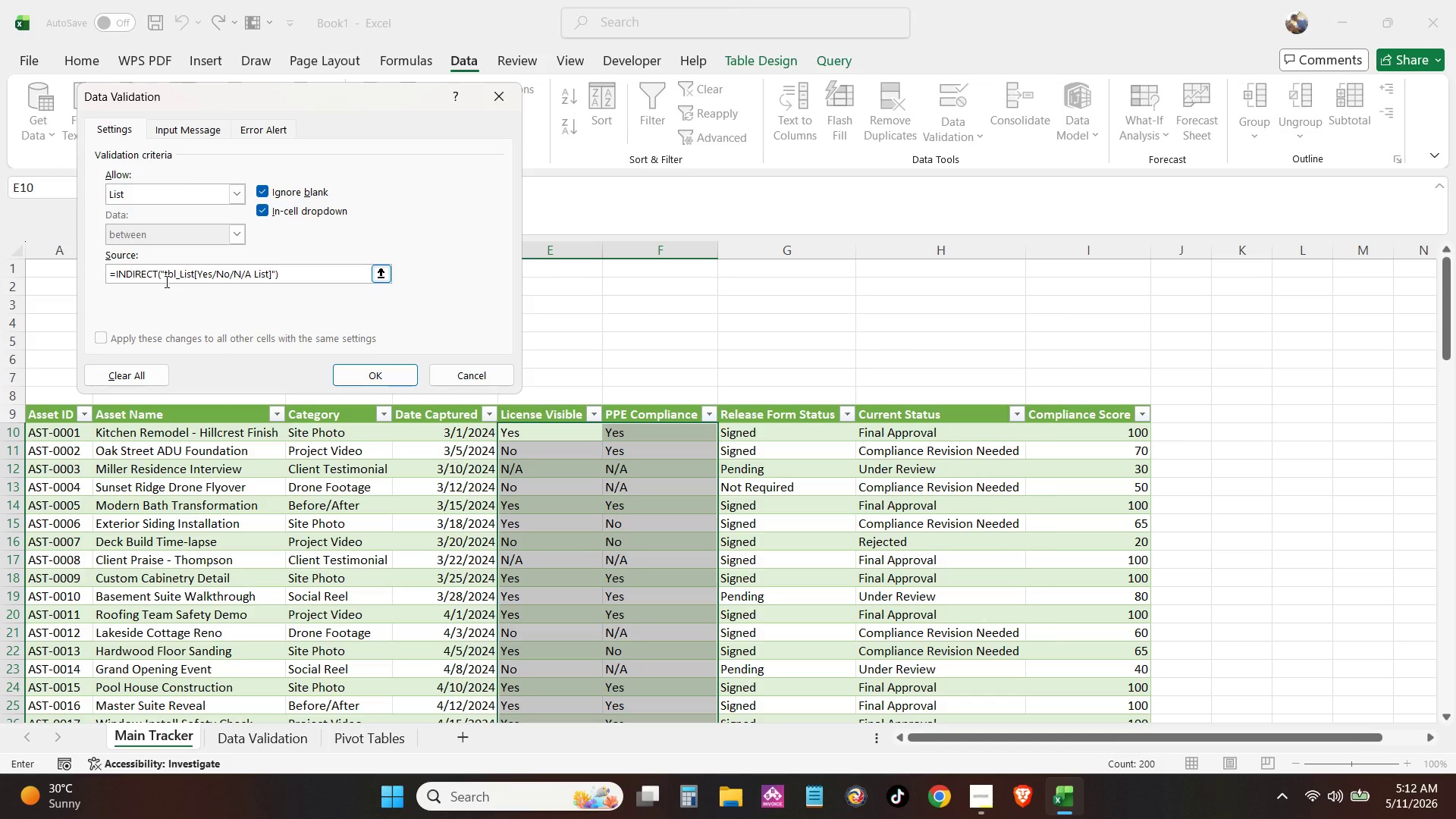 
key(Enter)
 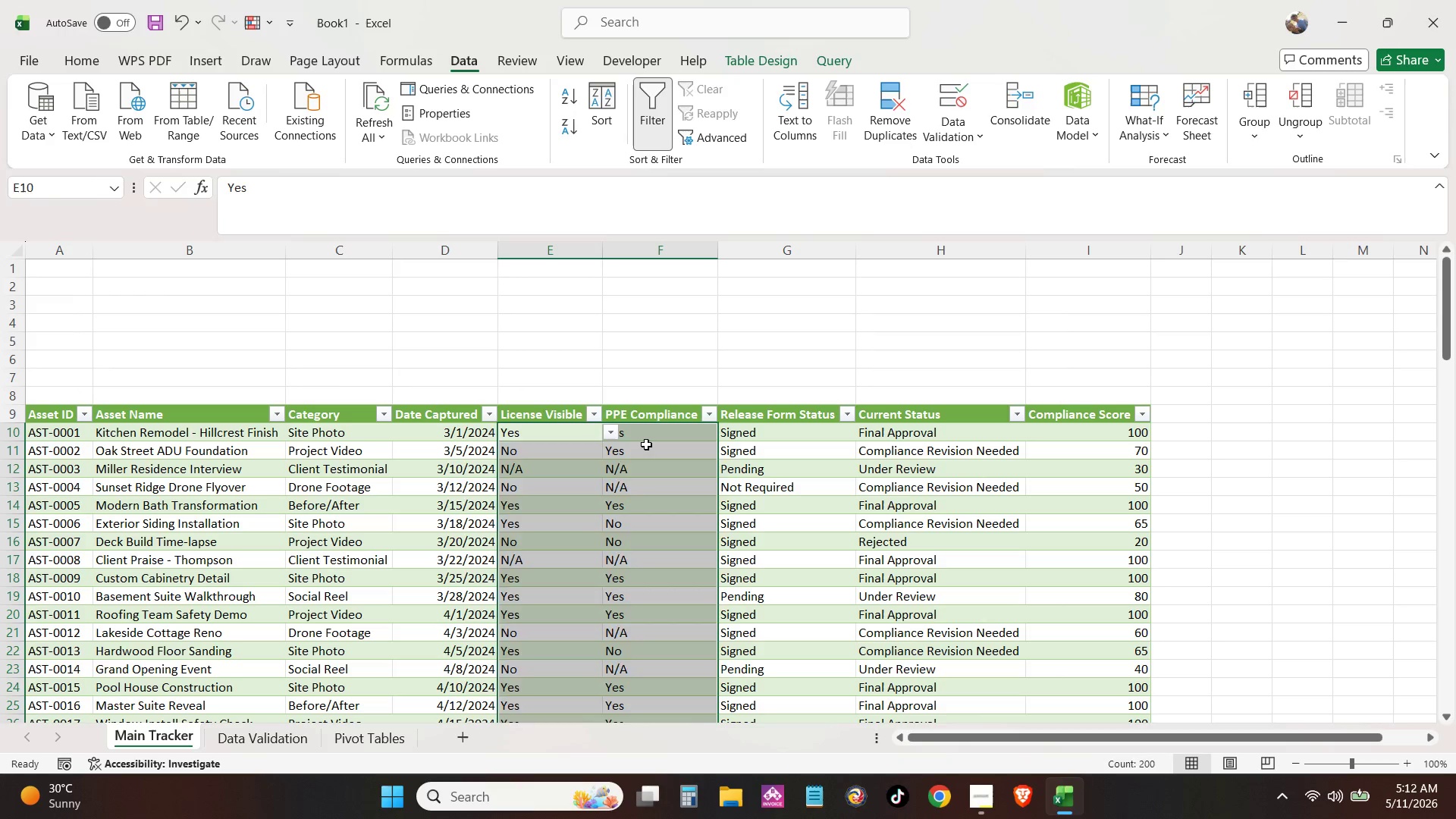 
double_click([648, 426])
 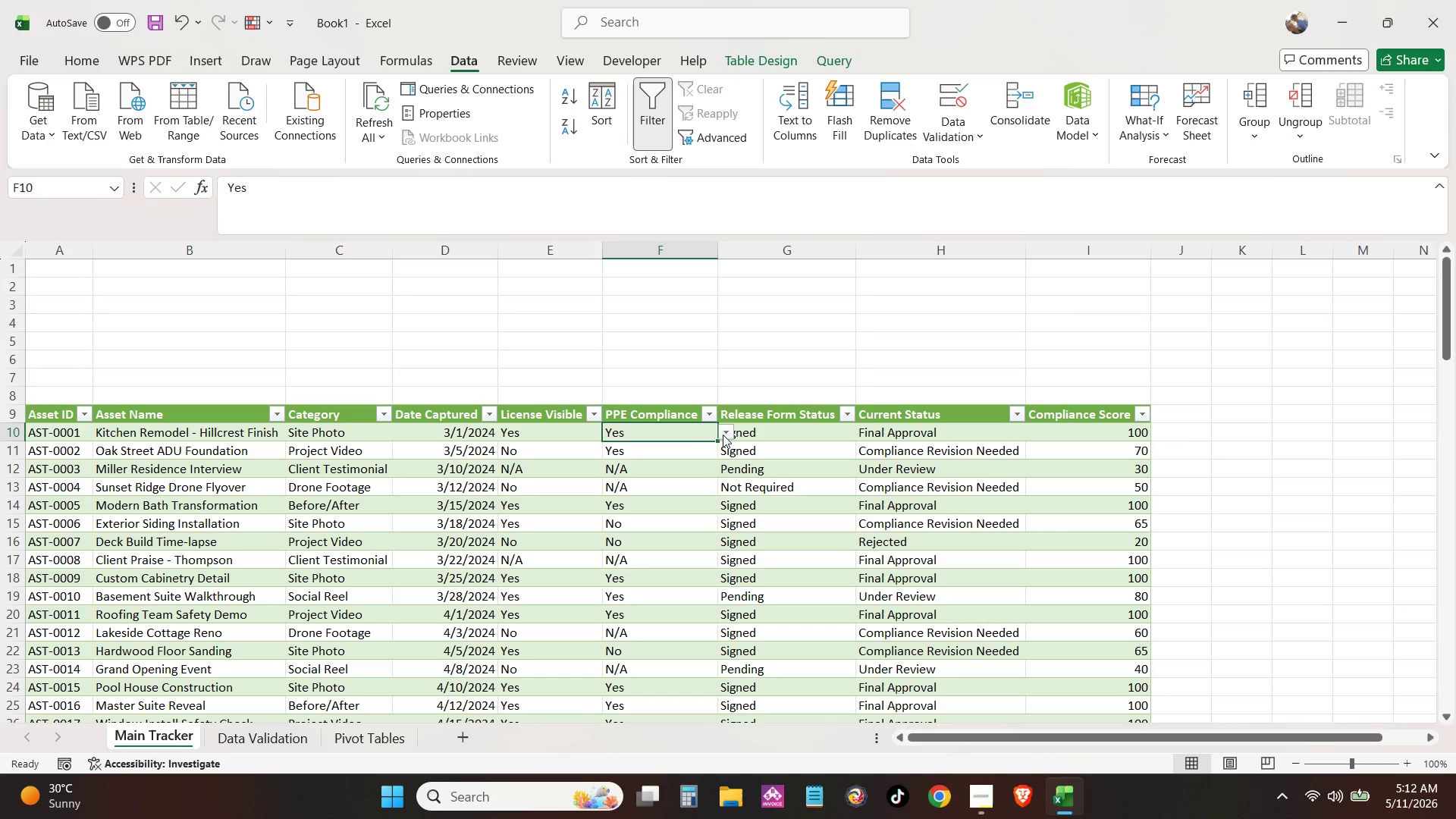 
left_click([726, 431])
 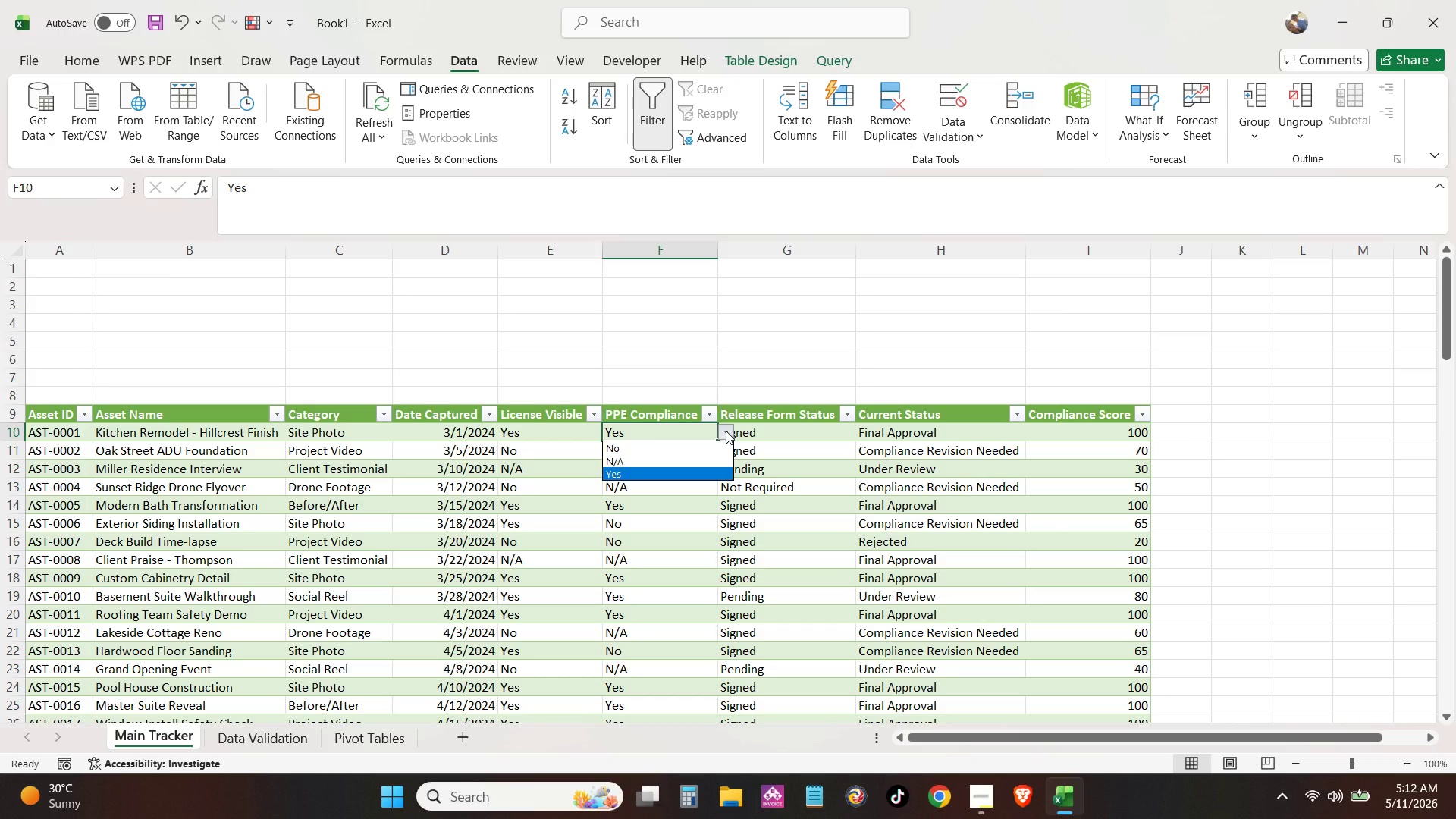 
left_click([726, 431])
 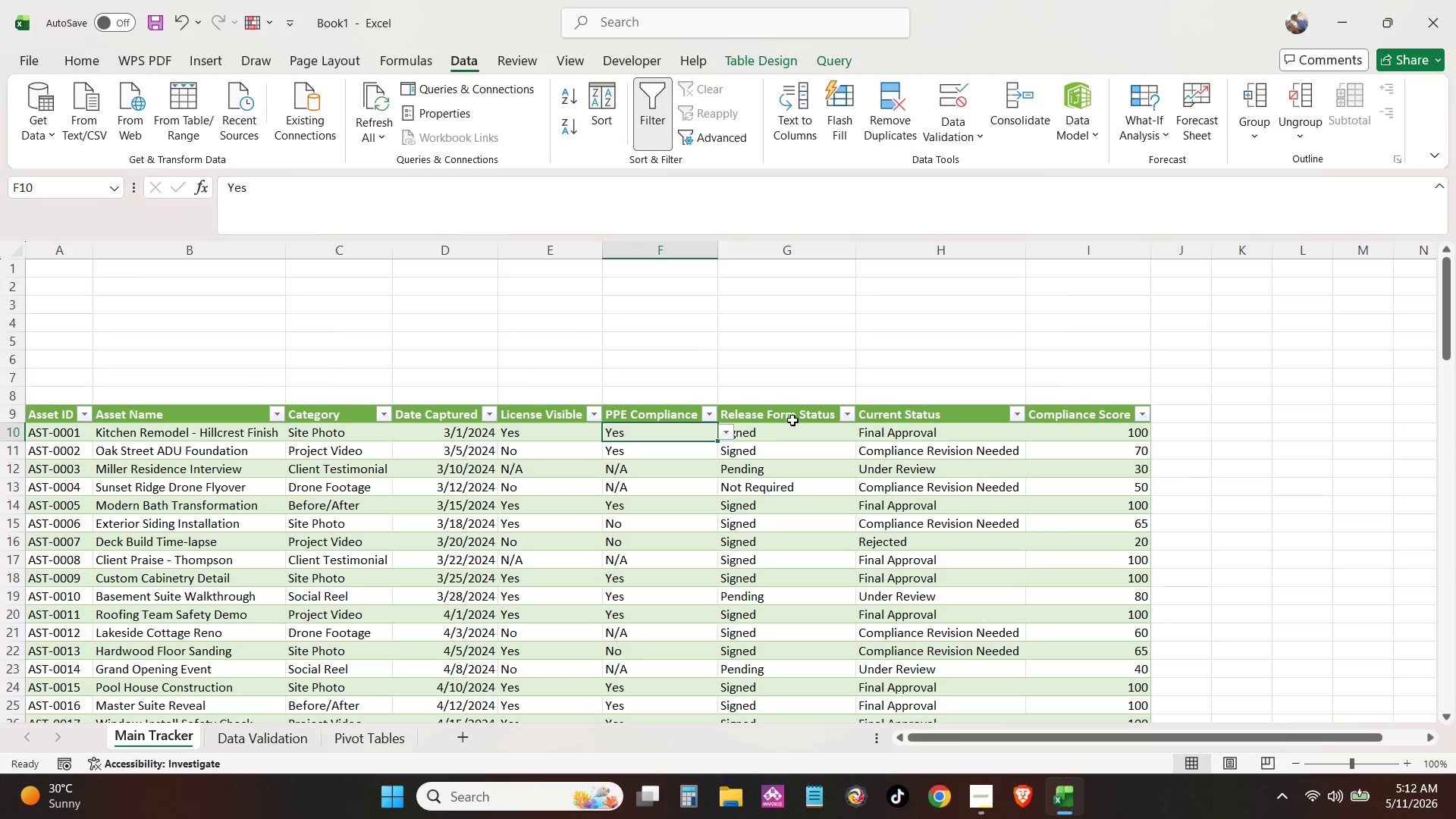 
left_click([784, 443])
 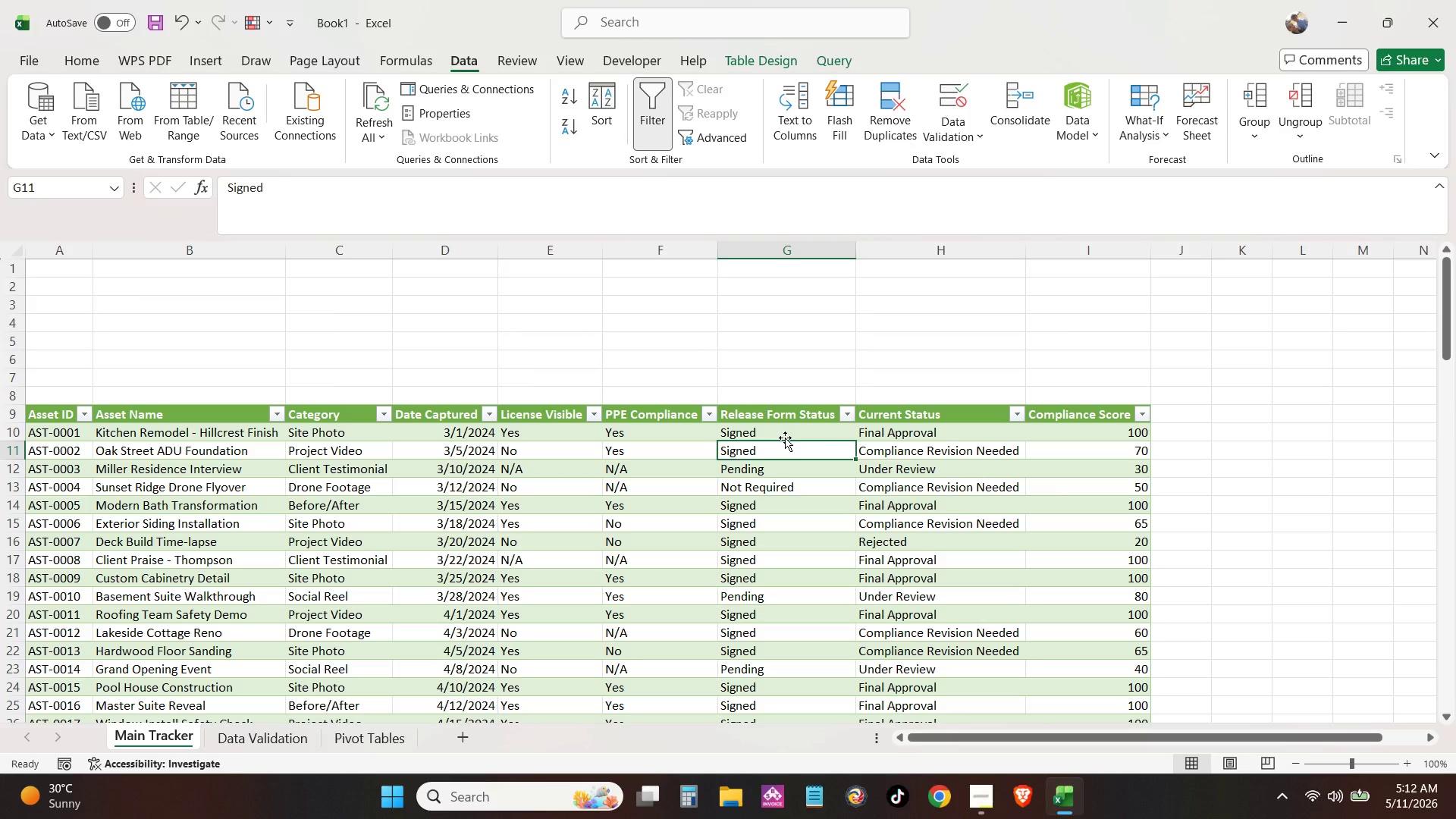 
left_click([789, 429])
 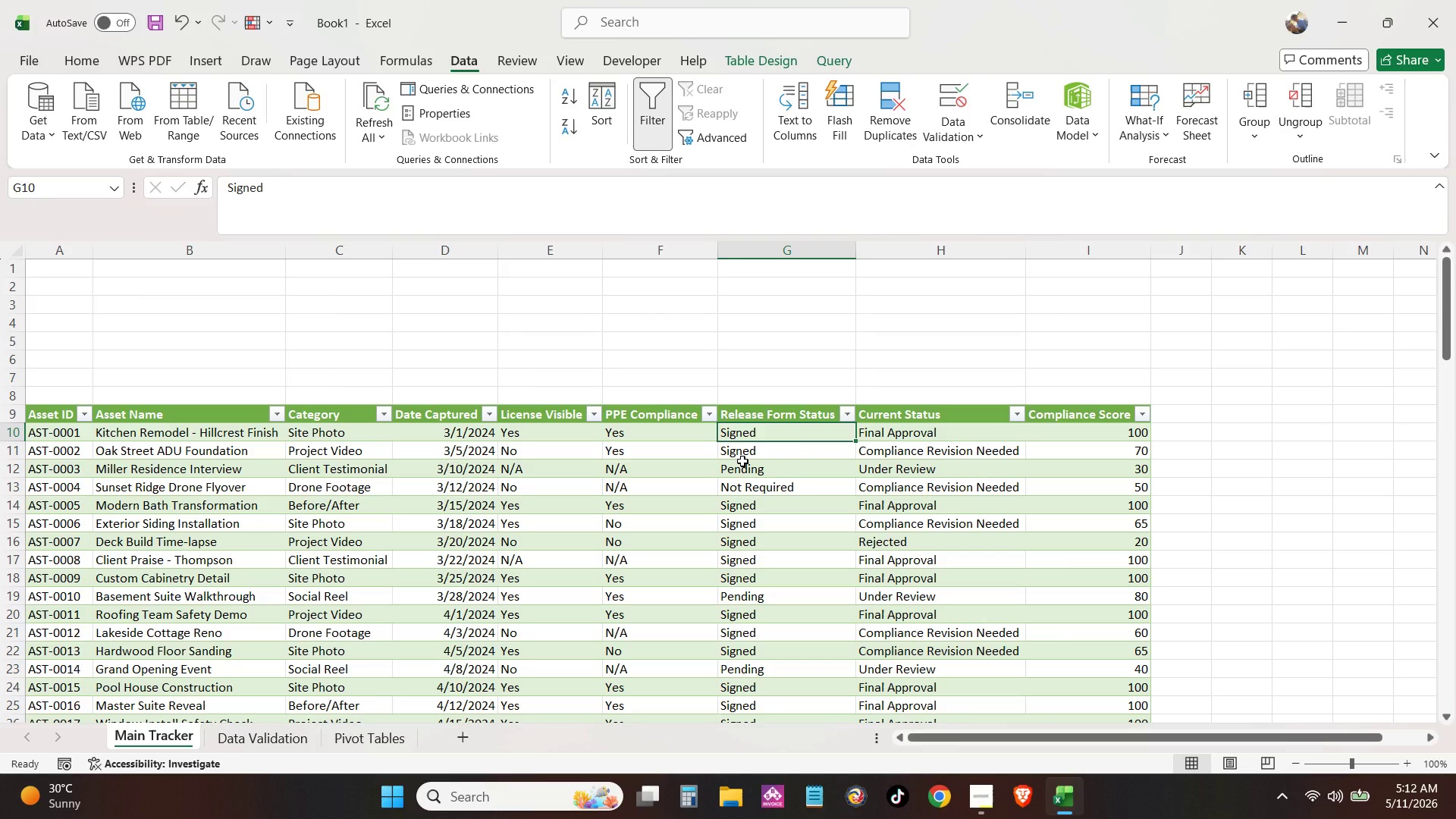 
key(Control+Shift+ShiftLeft)
 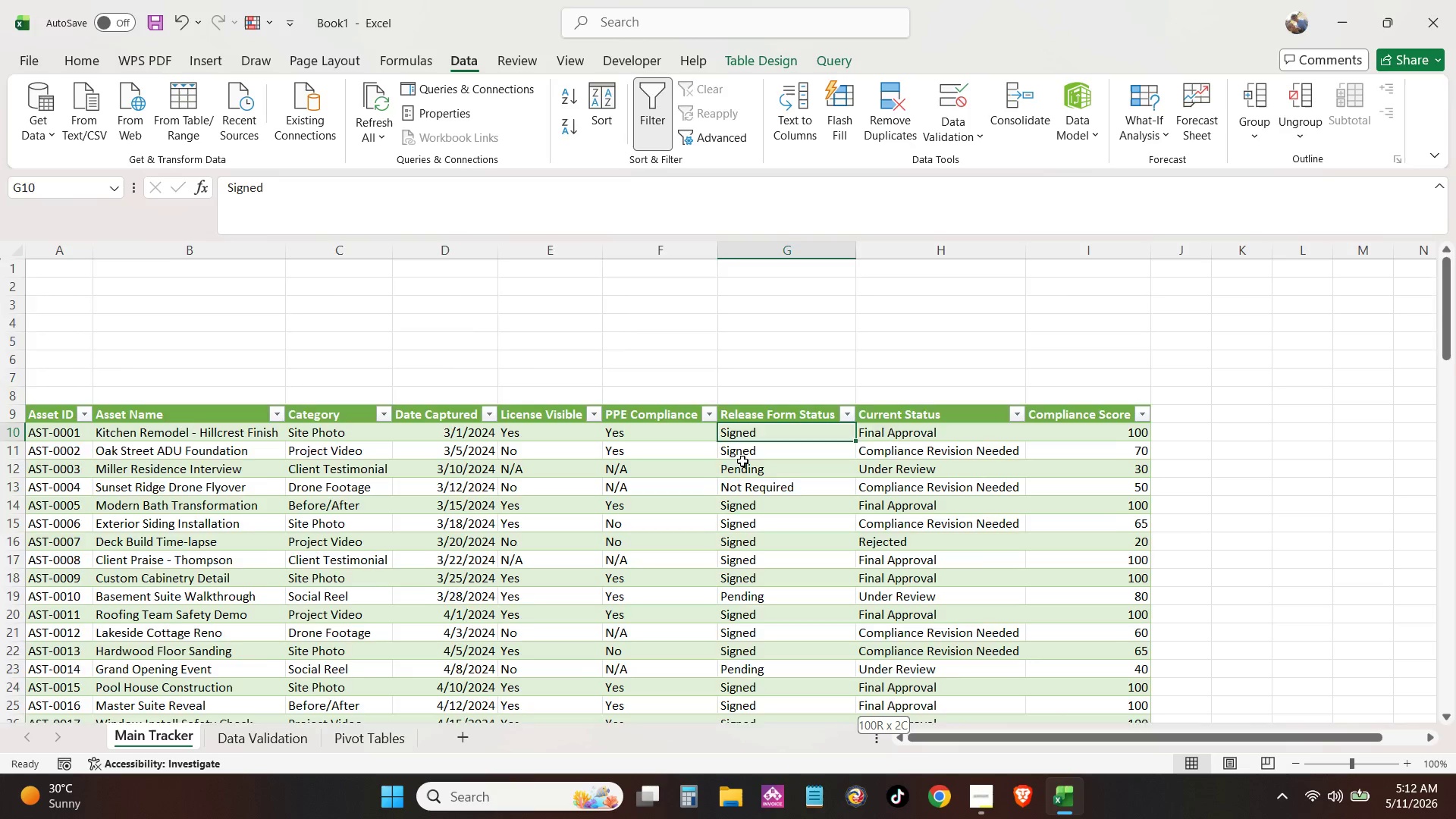 
key(Control+Shift+ArrowDown)
 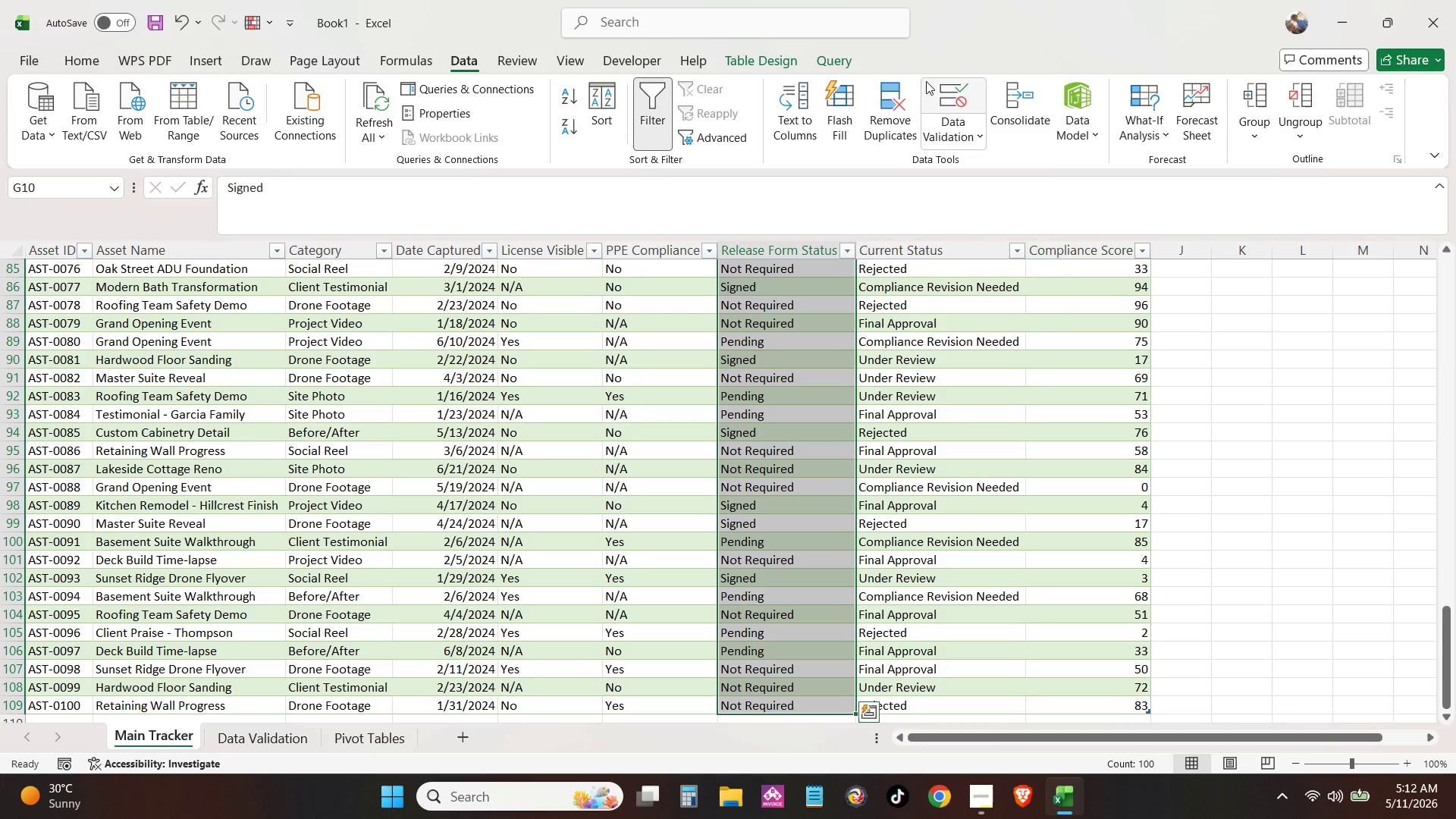 
left_click([975, 94])
 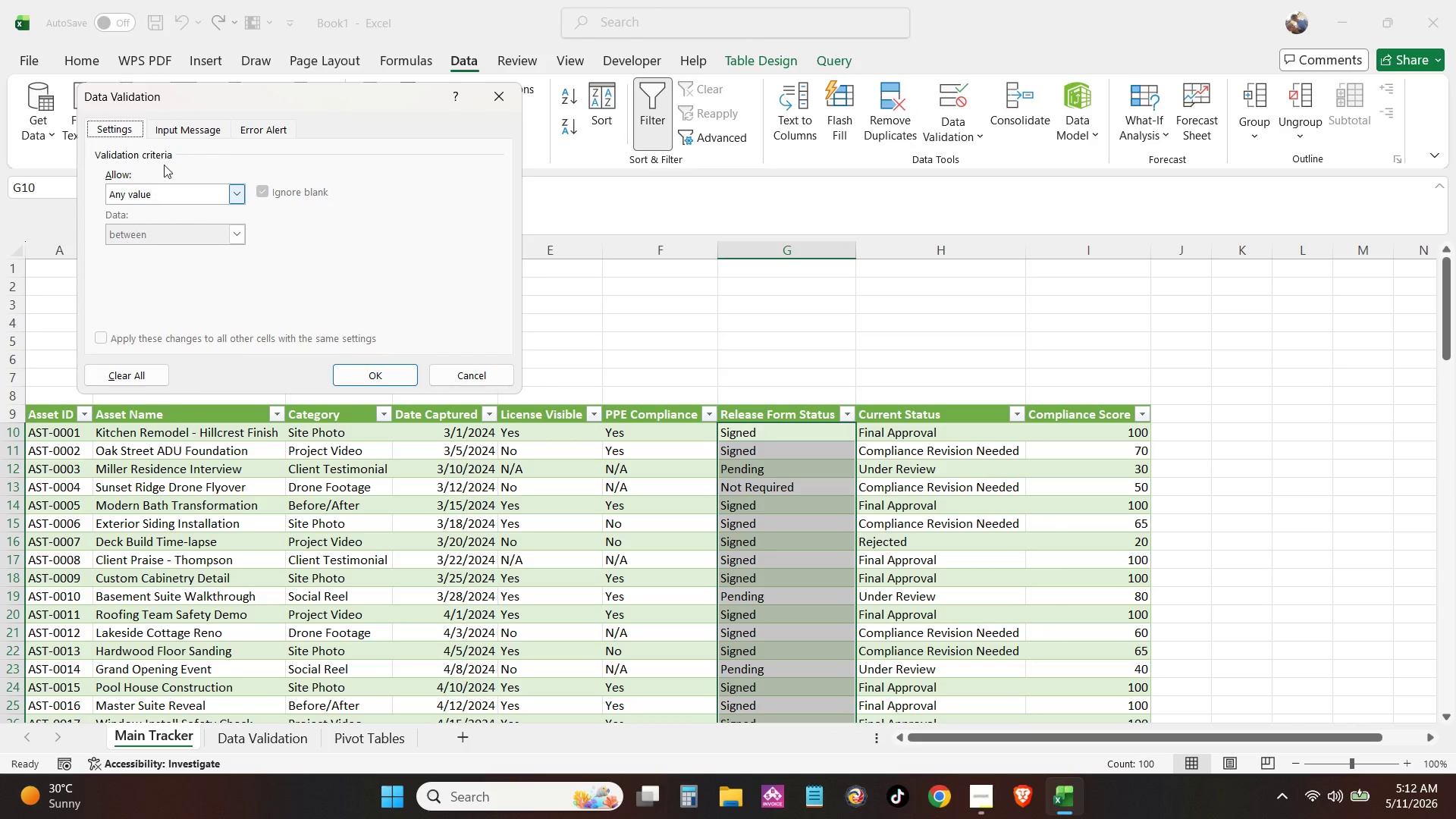 
left_click([174, 184])
 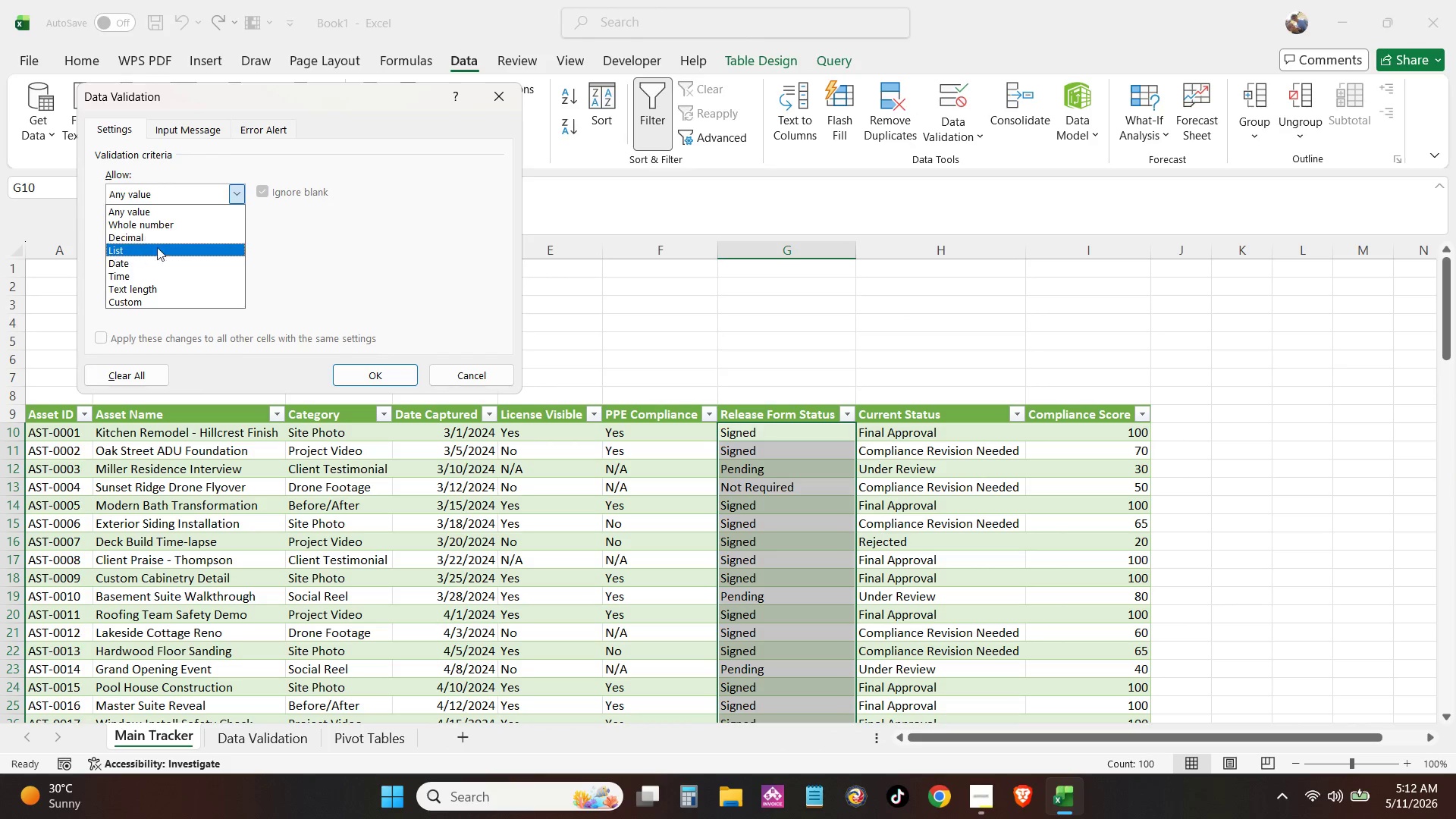 
left_click([158, 253])
 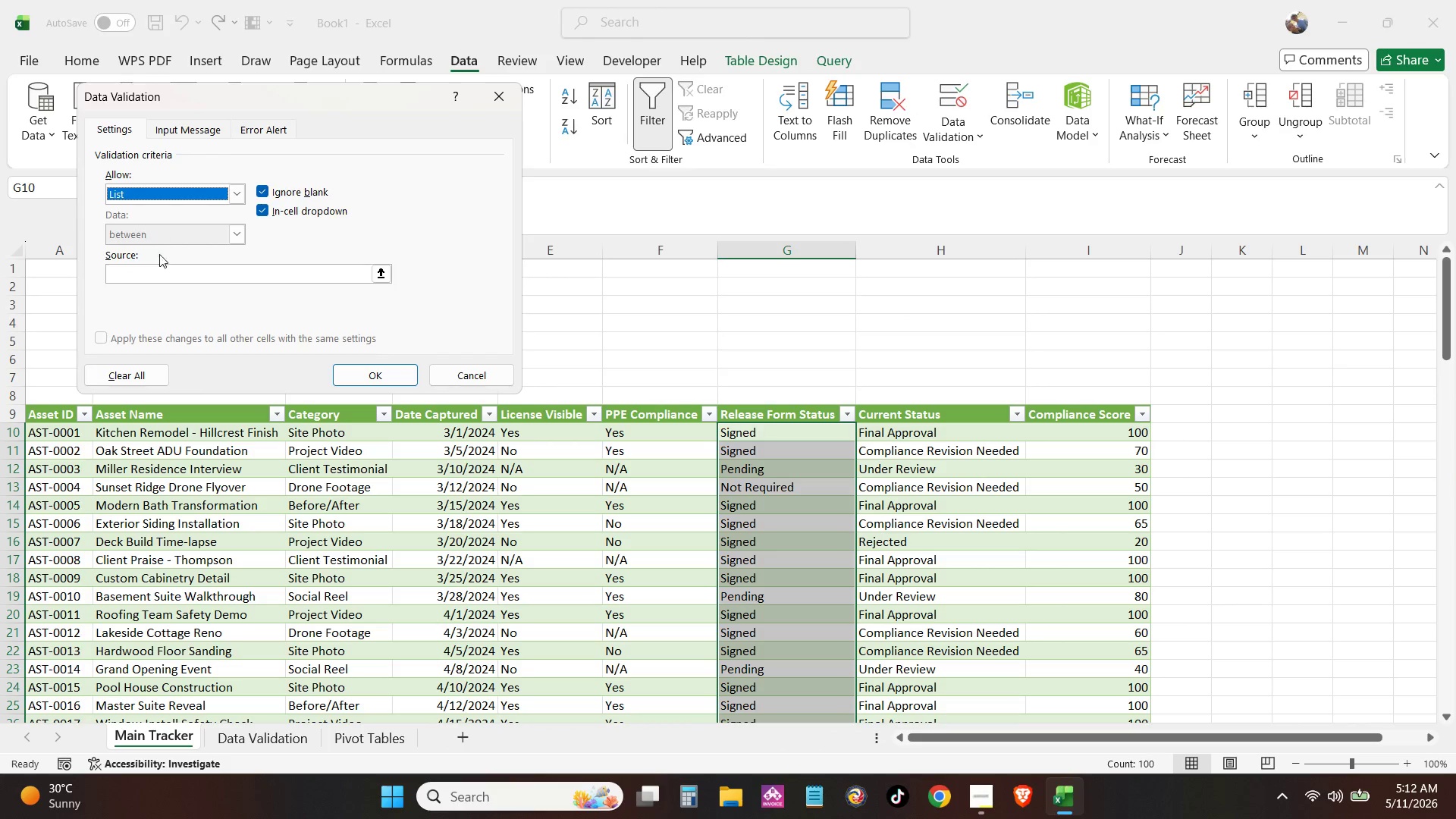 
left_click([159, 271])
 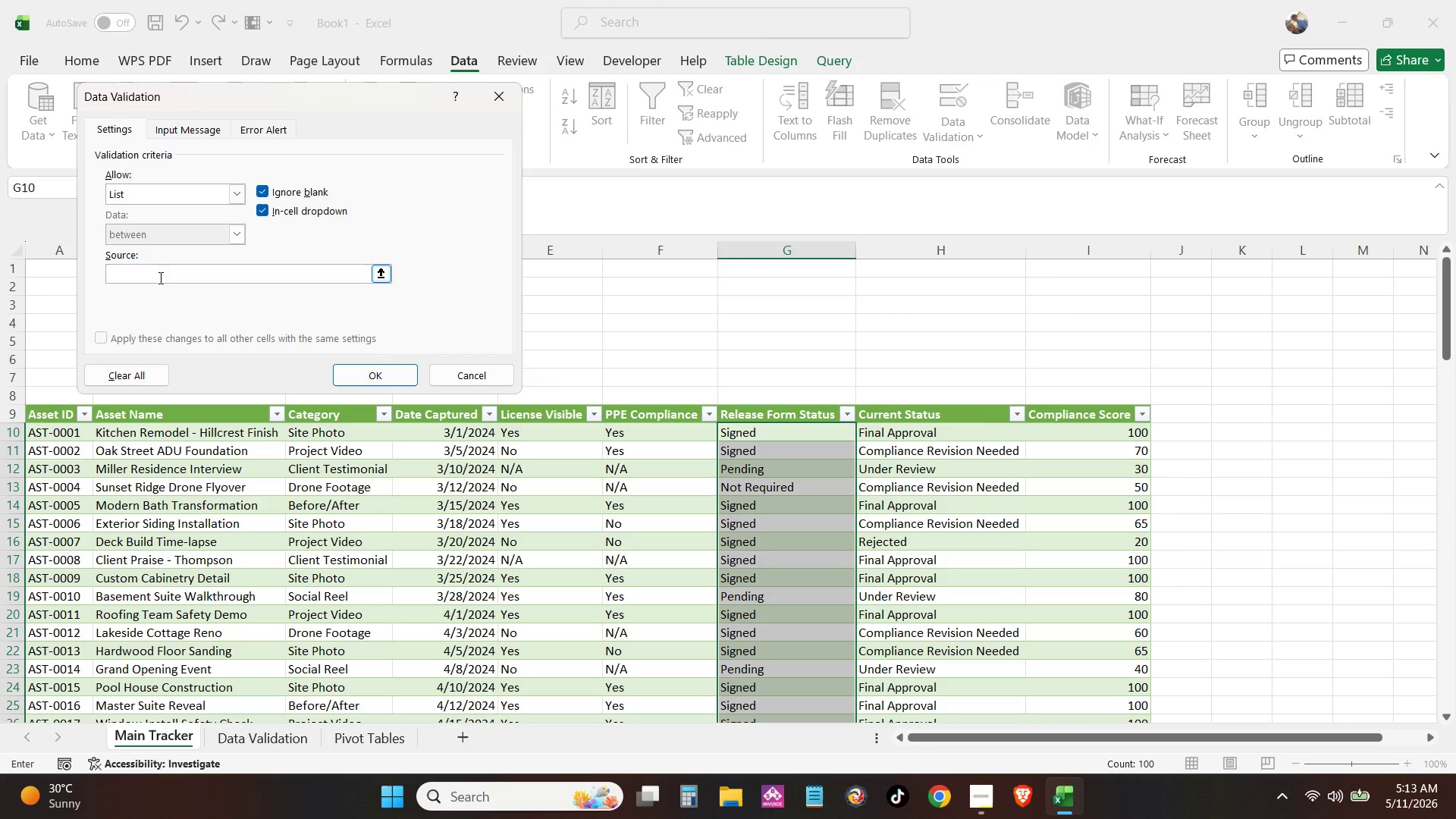 
wait(9.36)
 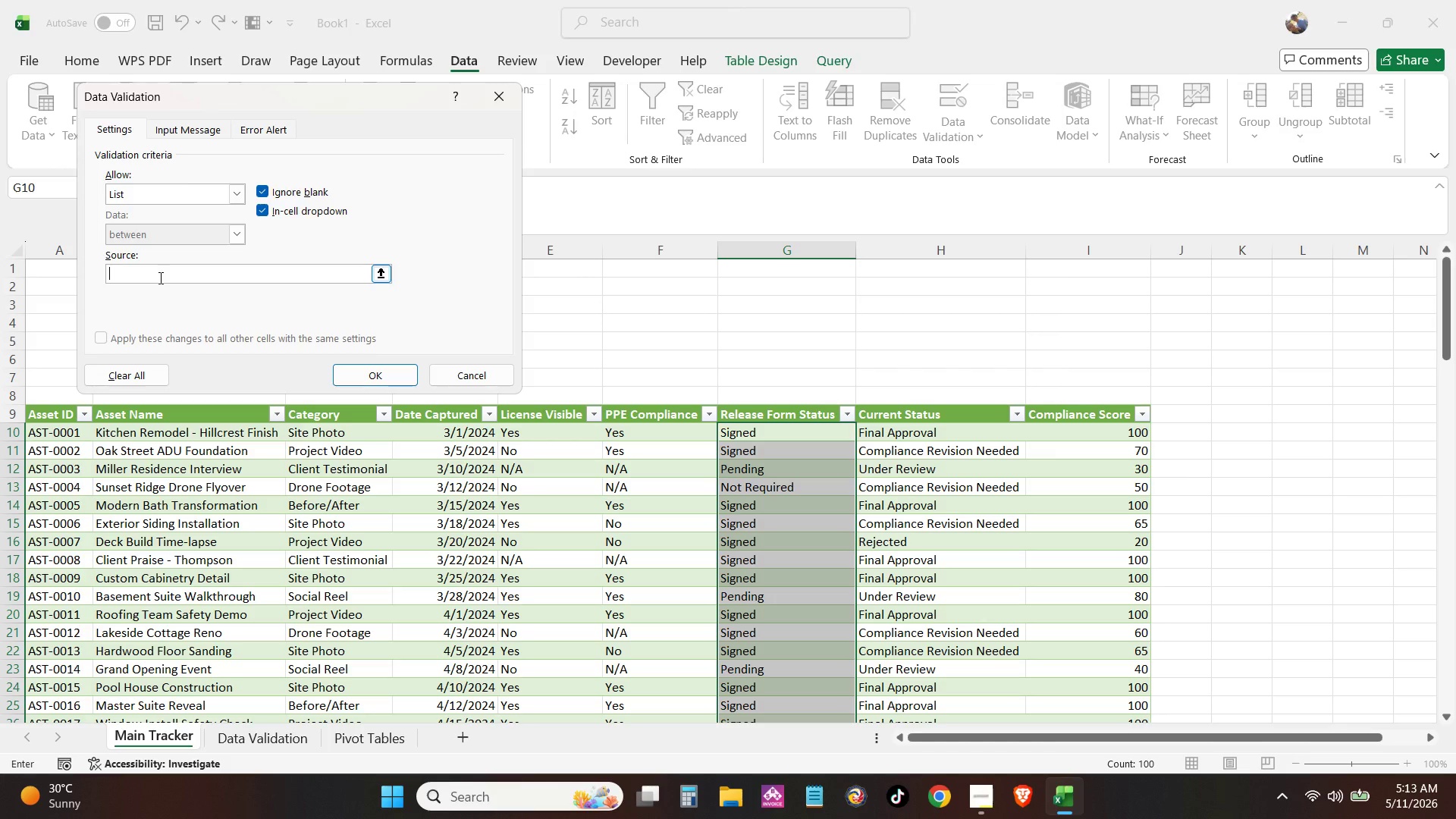 
type(+)
key(Backspace)
type(=INDIRECT("tbl_ReleaseForm[Release Form]"))
 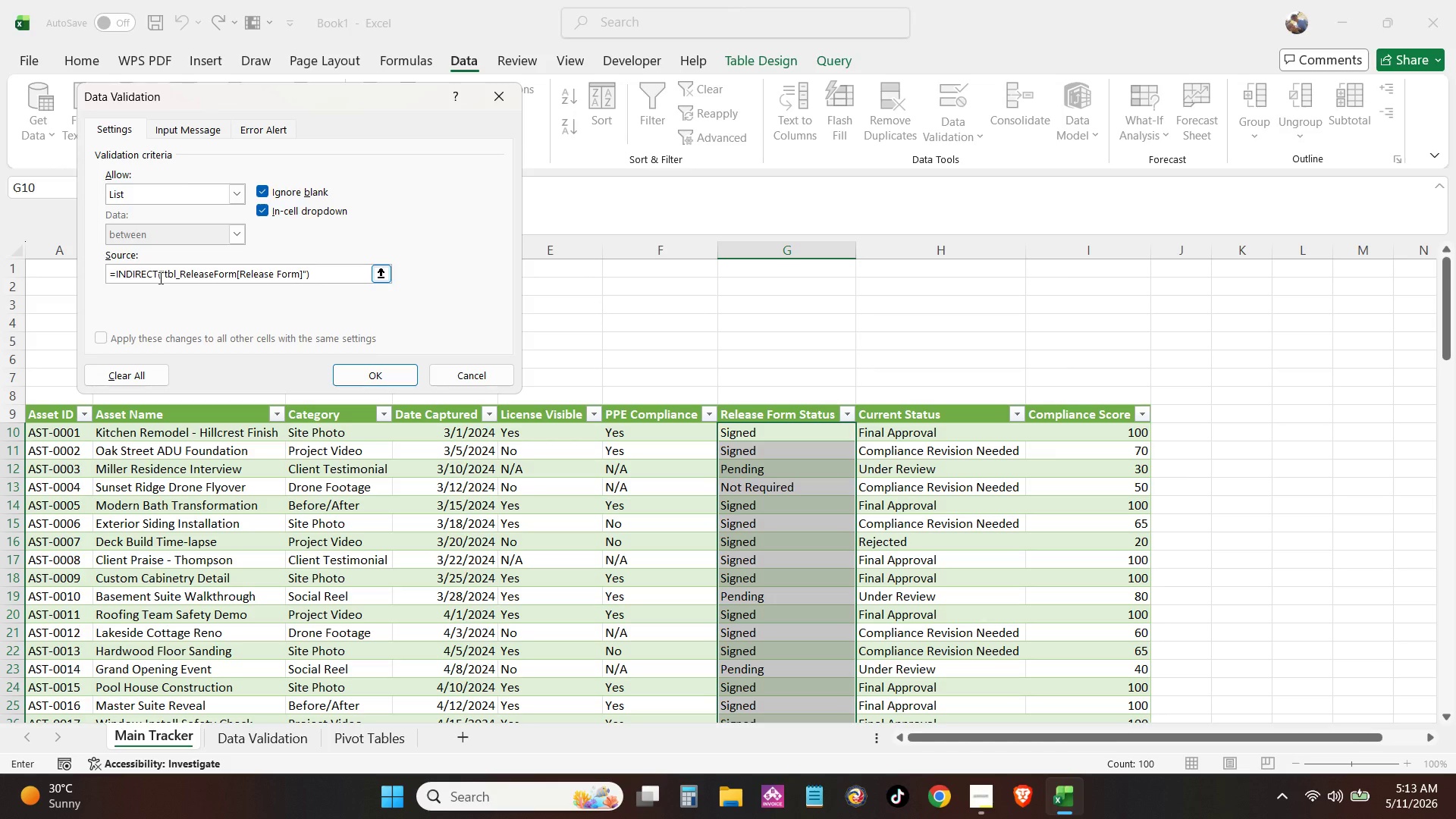 